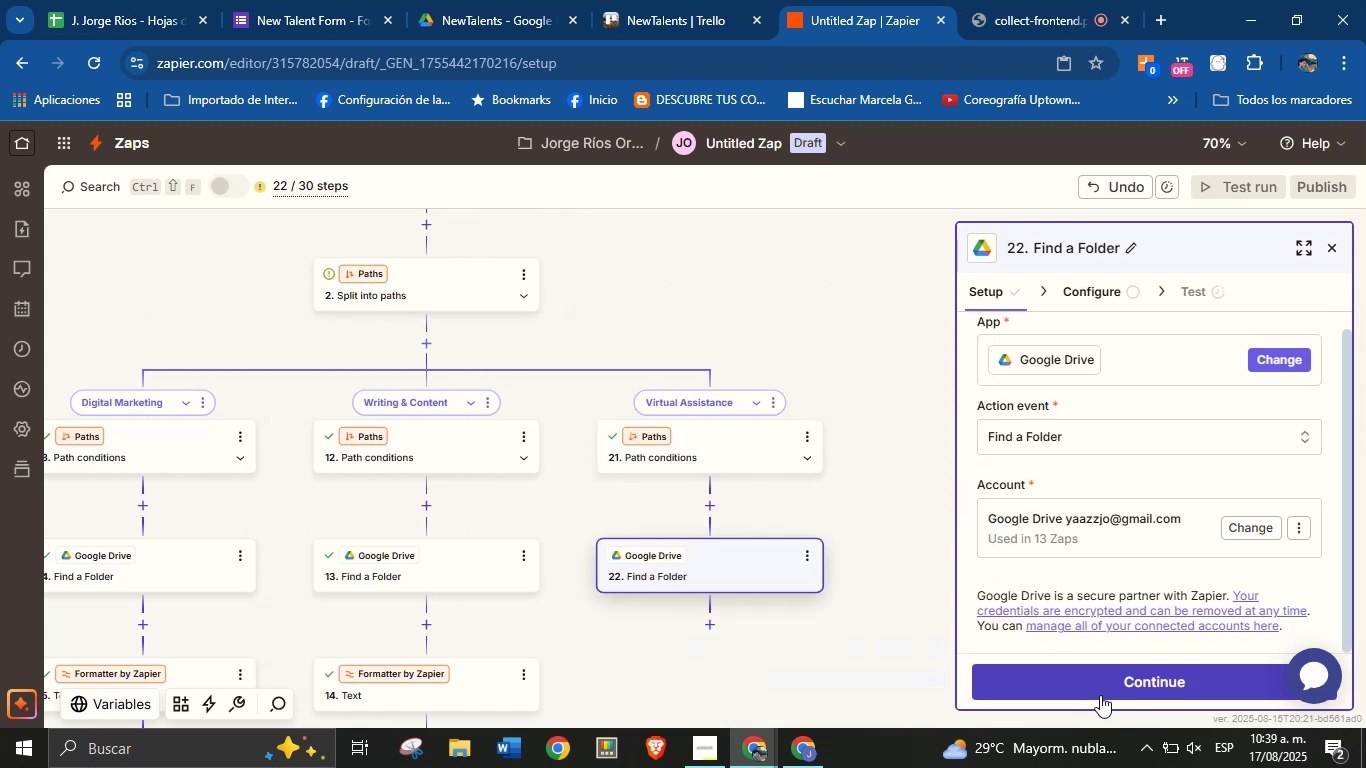 
left_click([1100, 687])
 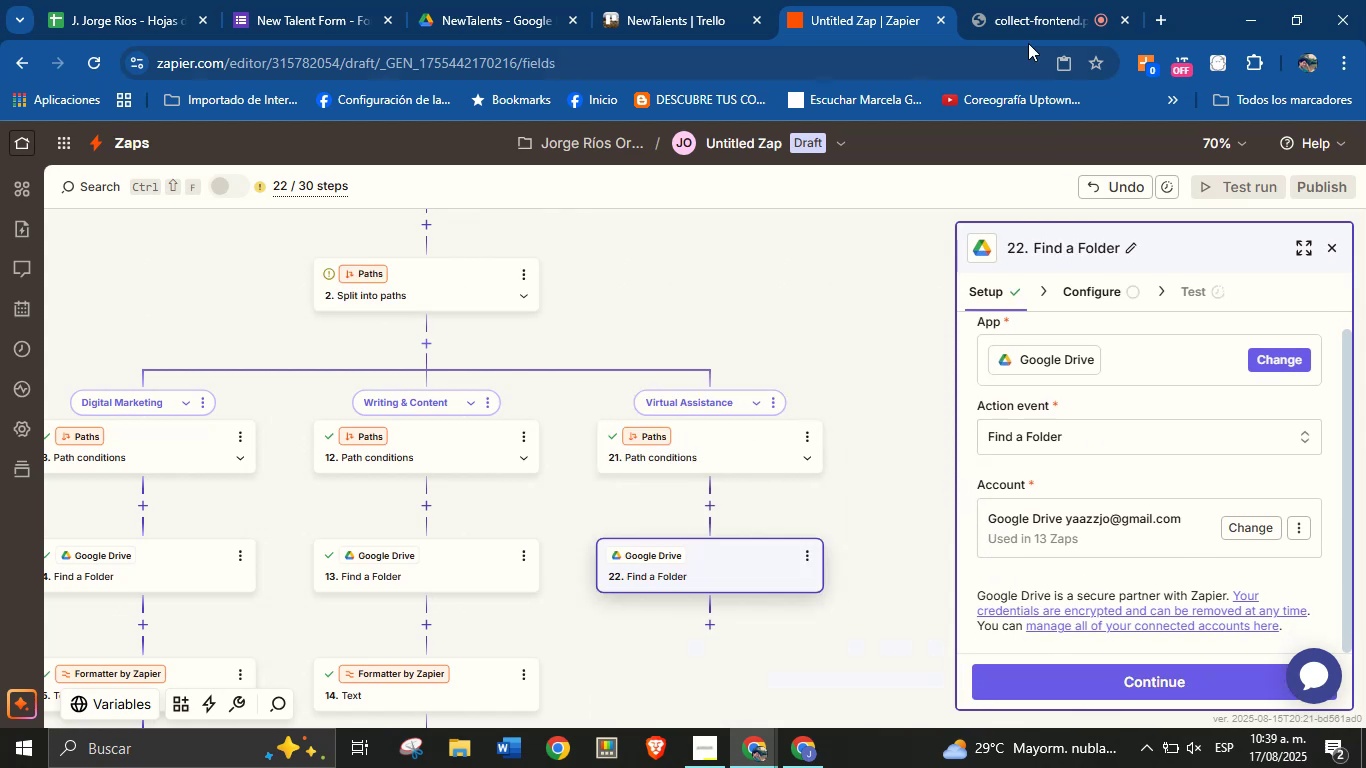 
left_click([1012, 0])
 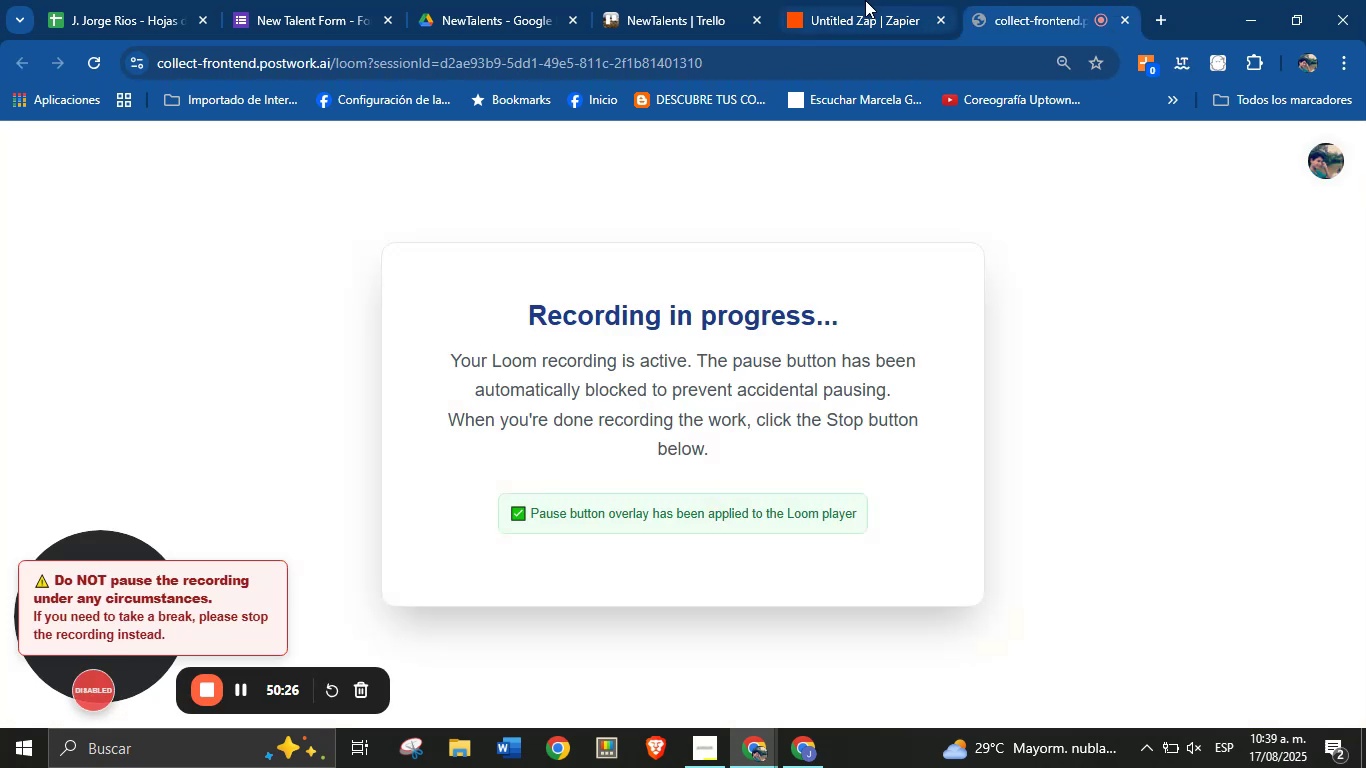 
left_click([853, 0])
 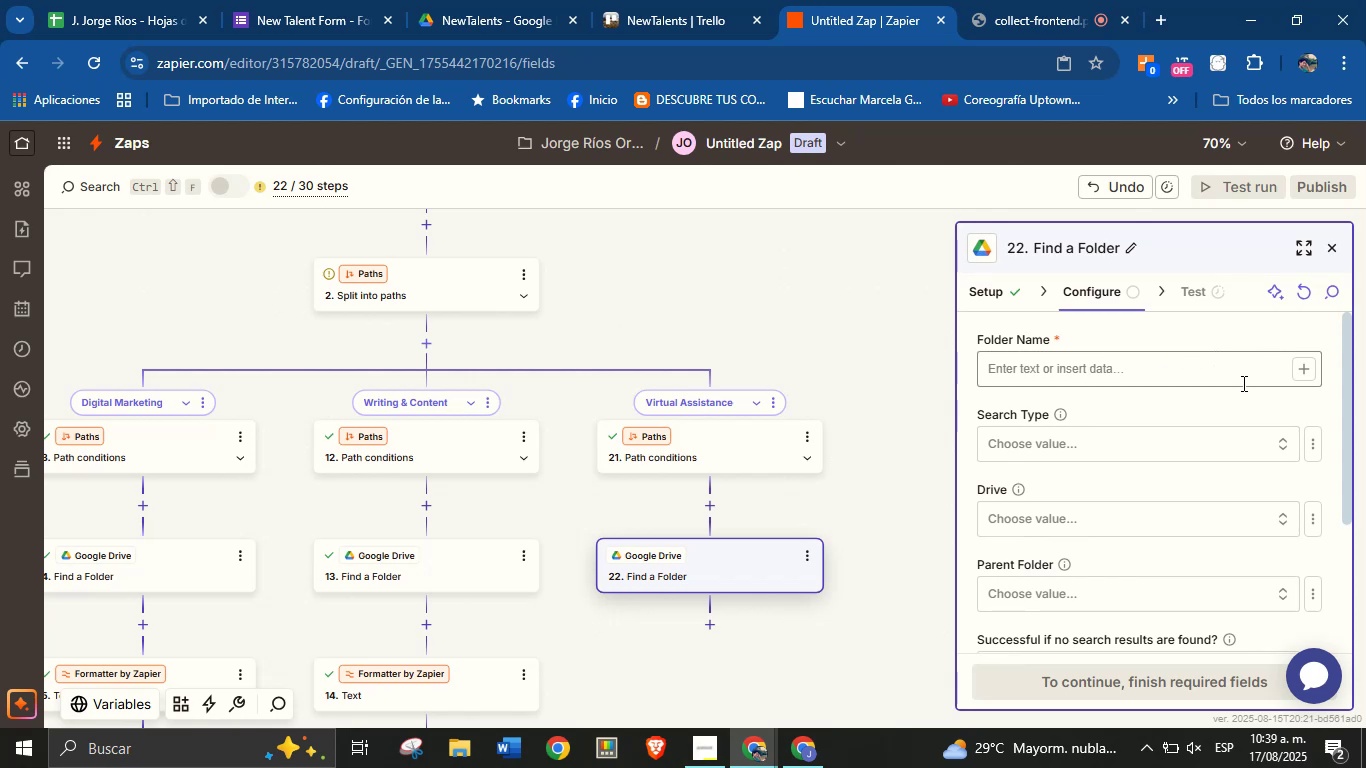 
left_click([1298, 370])
 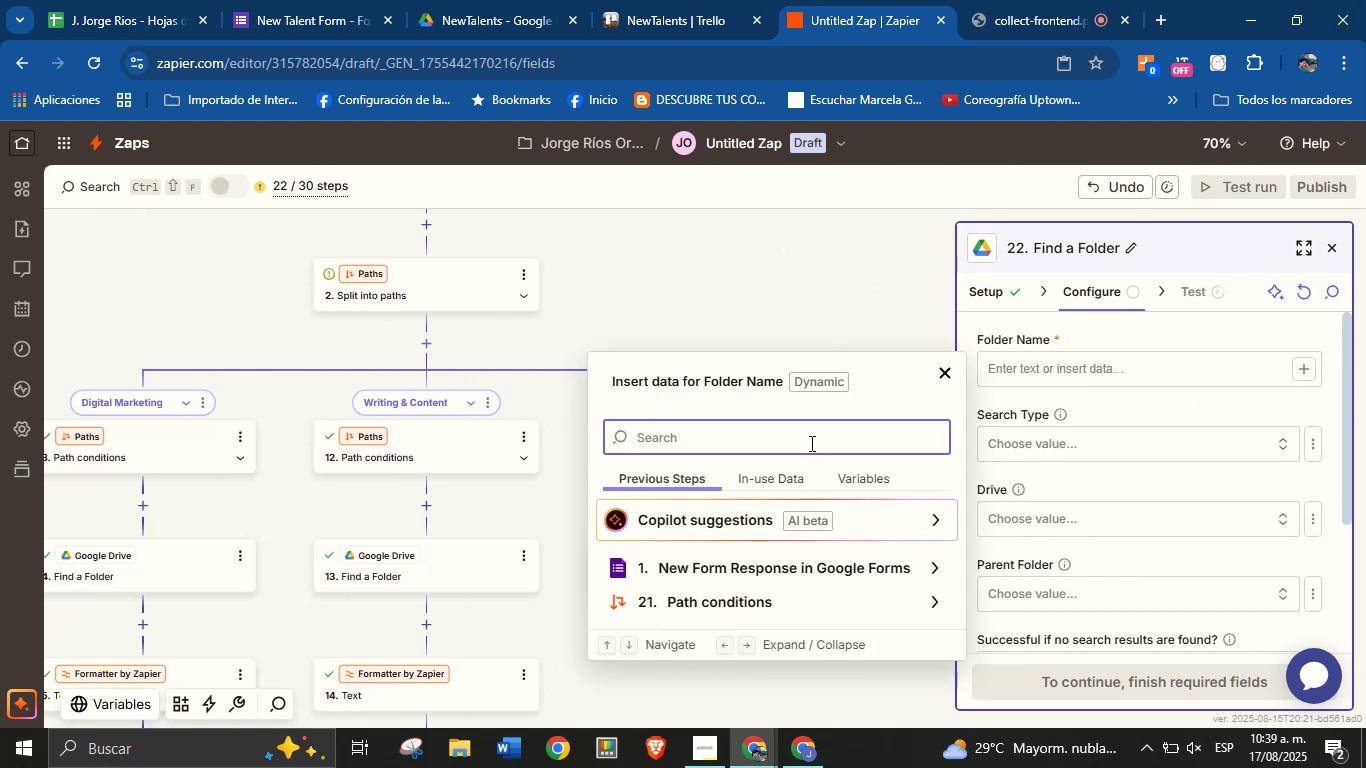 
type(name)
 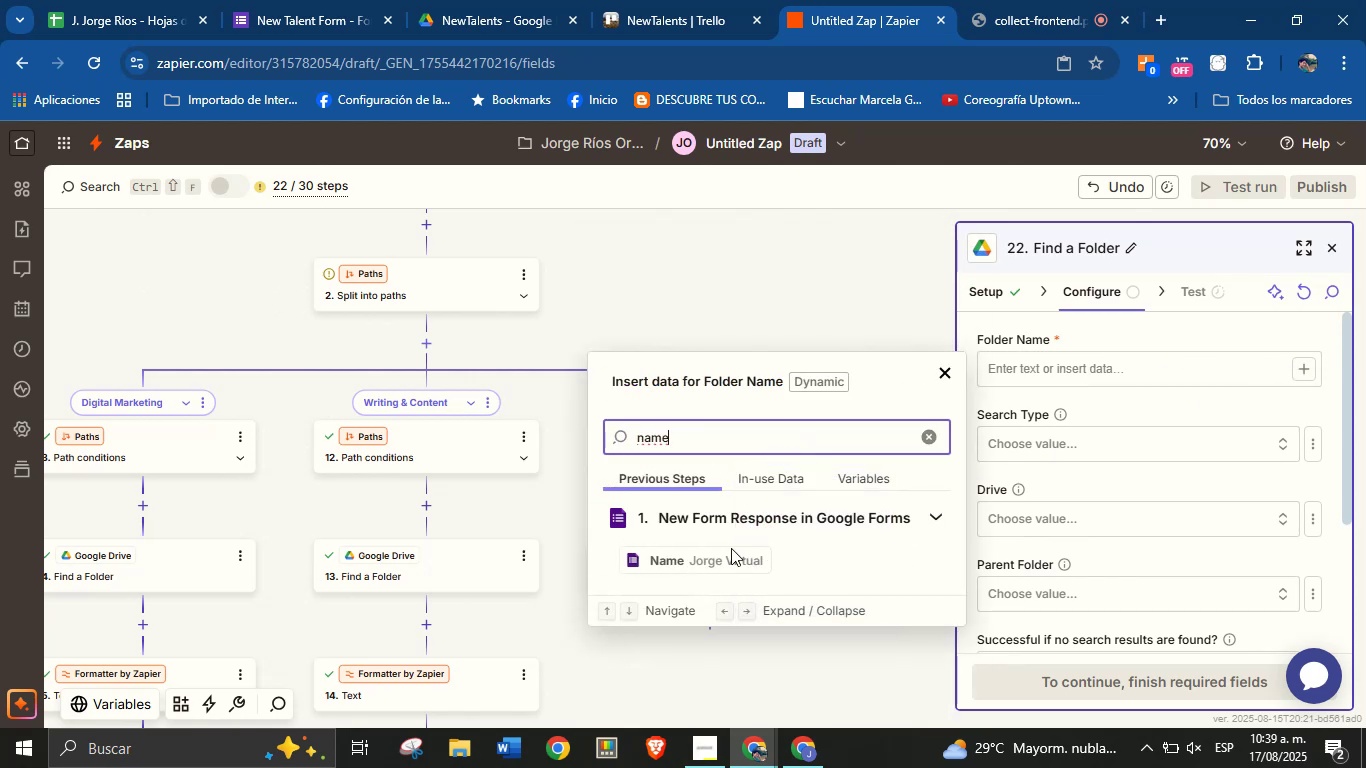 
left_click([712, 559])
 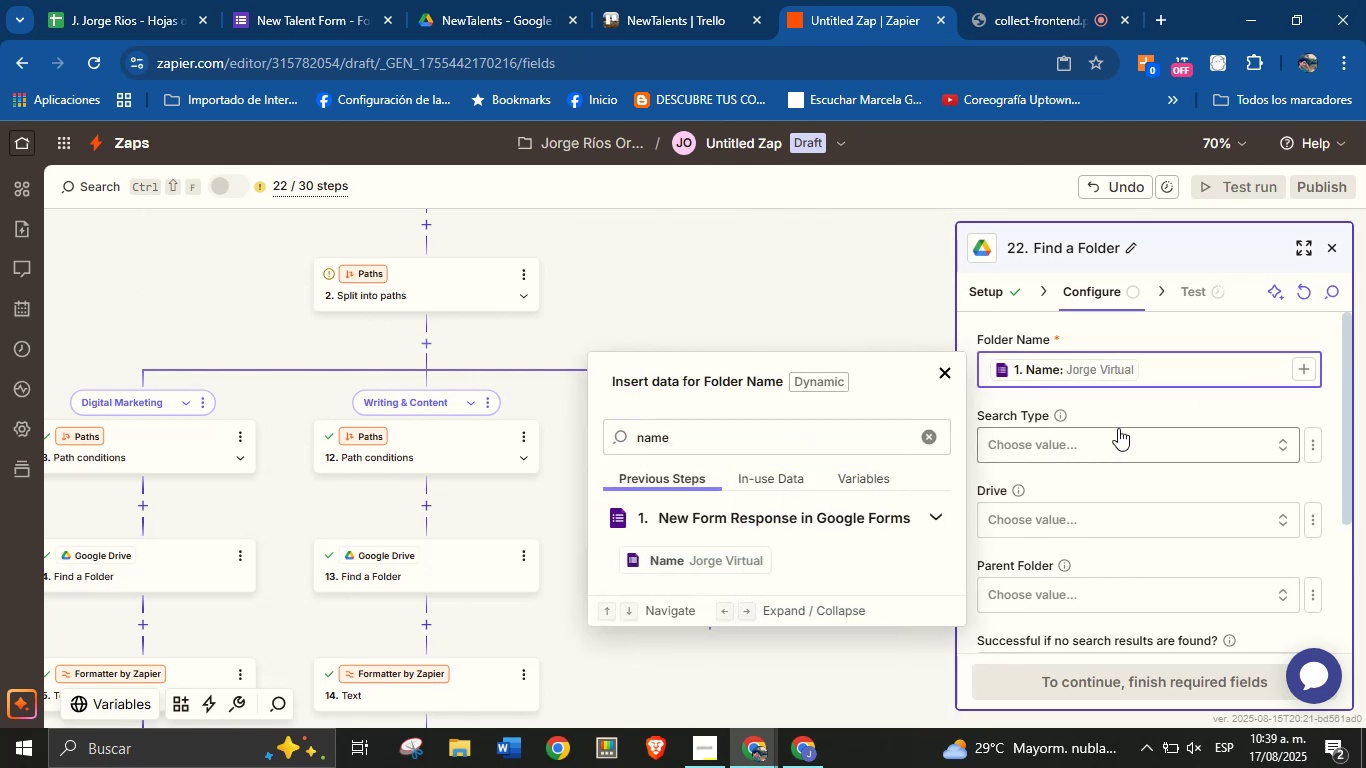 
left_click([1121, 416])
 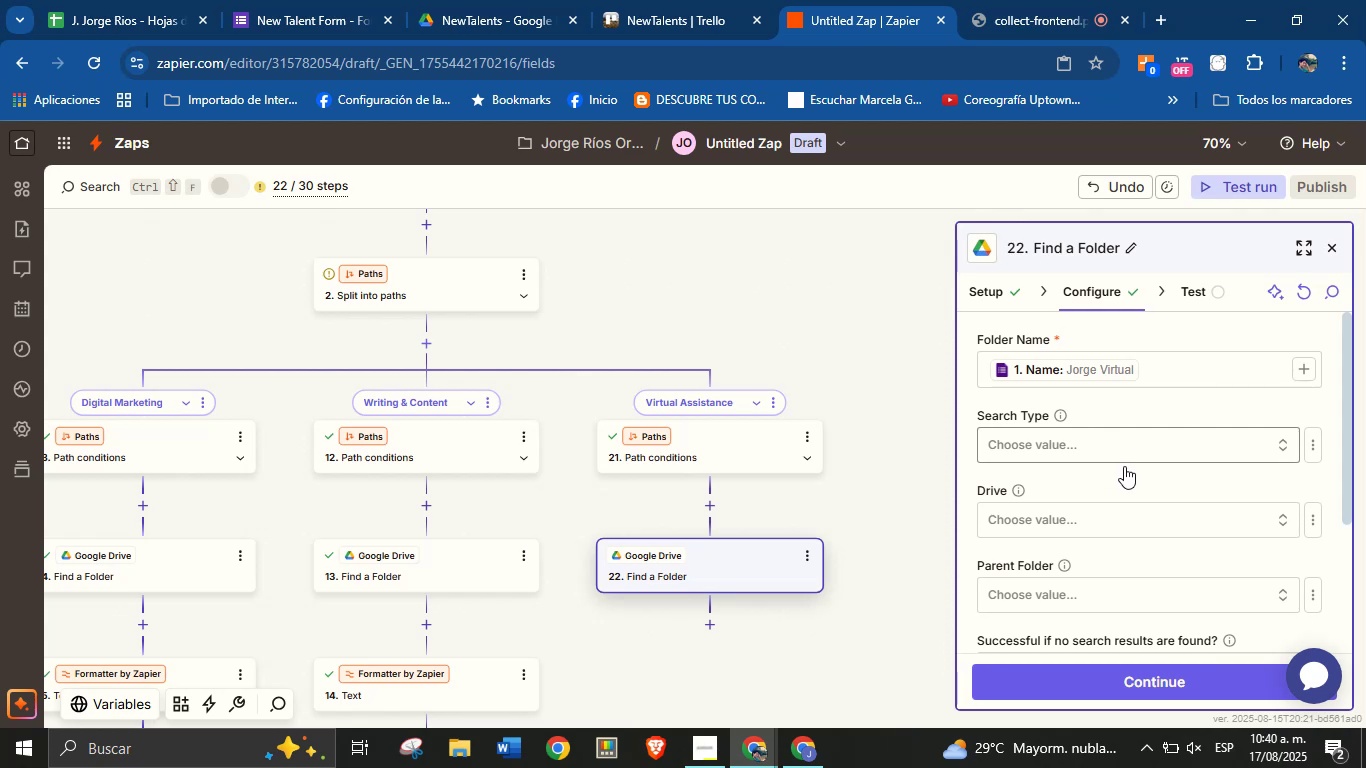 
left_click([1140, 521])
 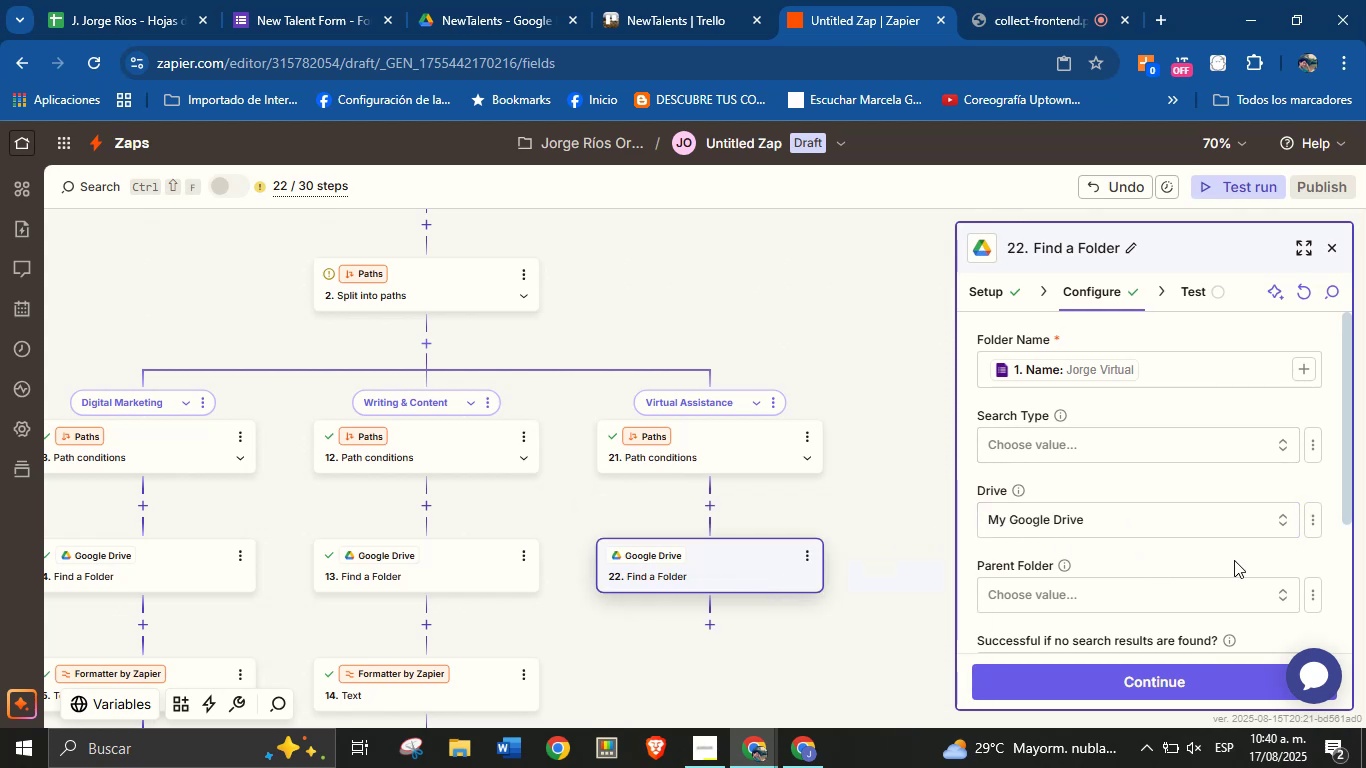 
left_click([1192, 568])
 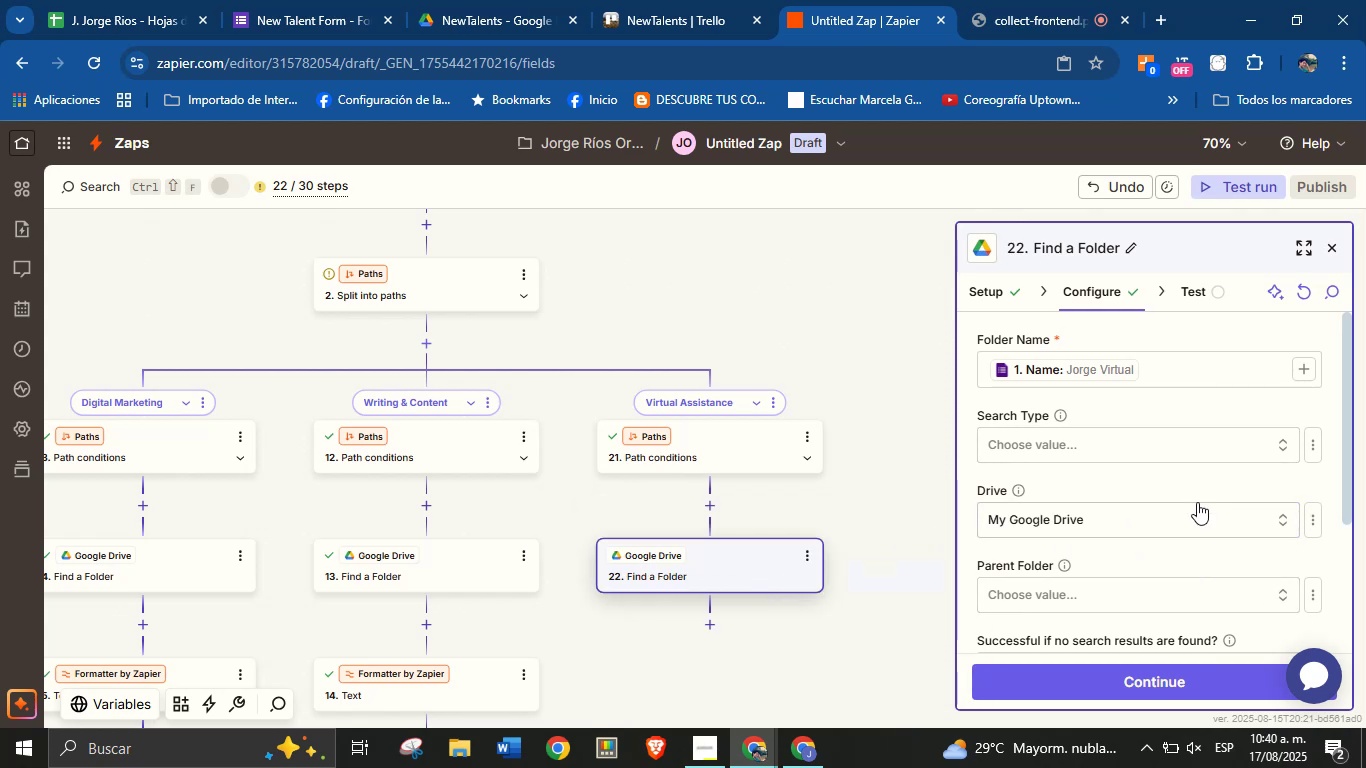 
scroll: coordinate [1197, 499], scroll_direction: down, amount: 1.0
 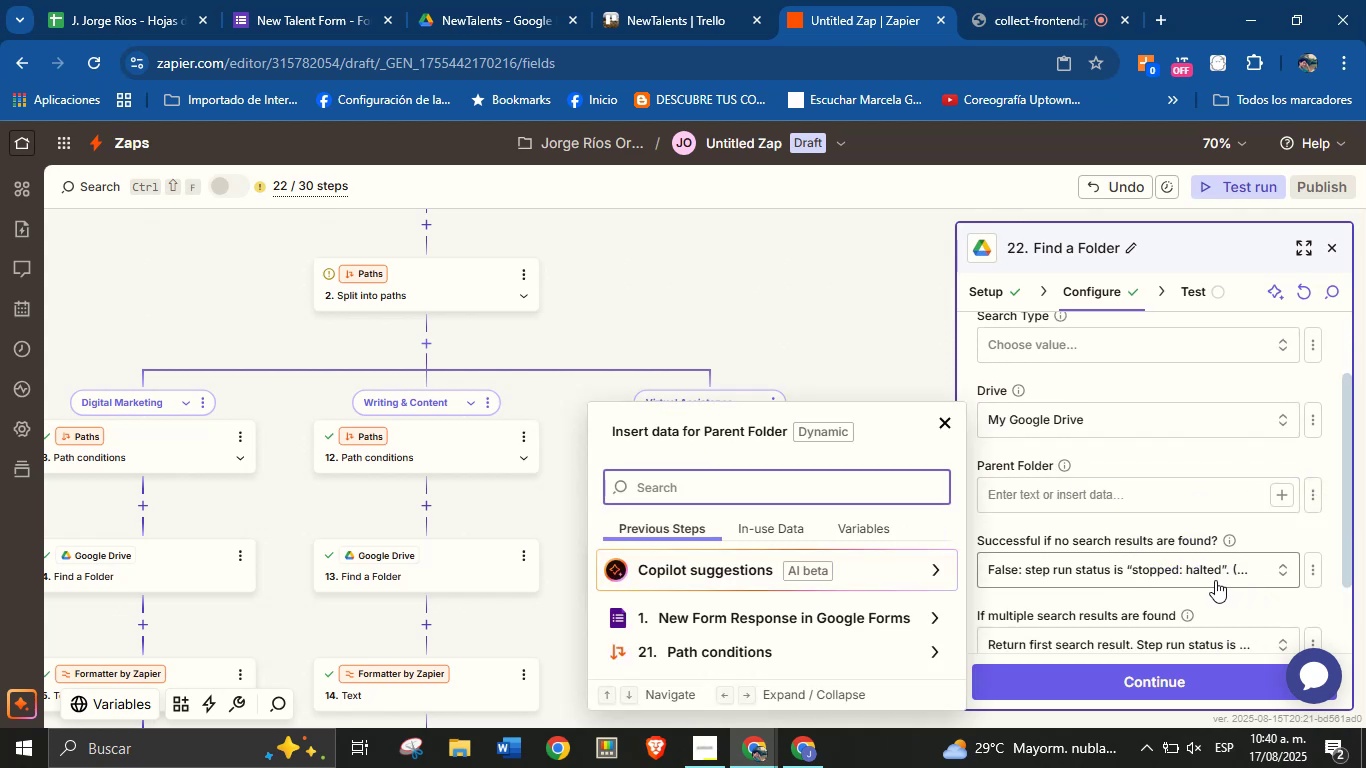 
left_click([1134, 475])
 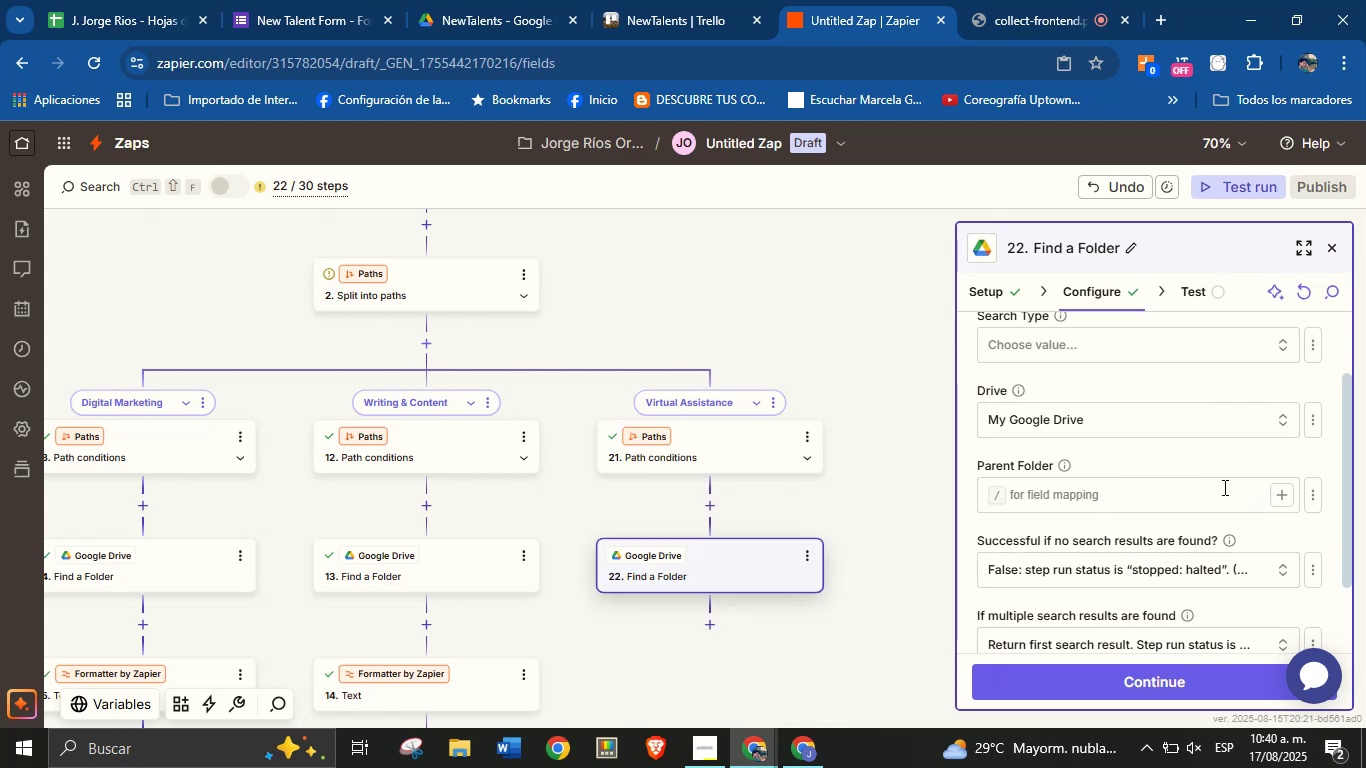 
wait(5.83)
 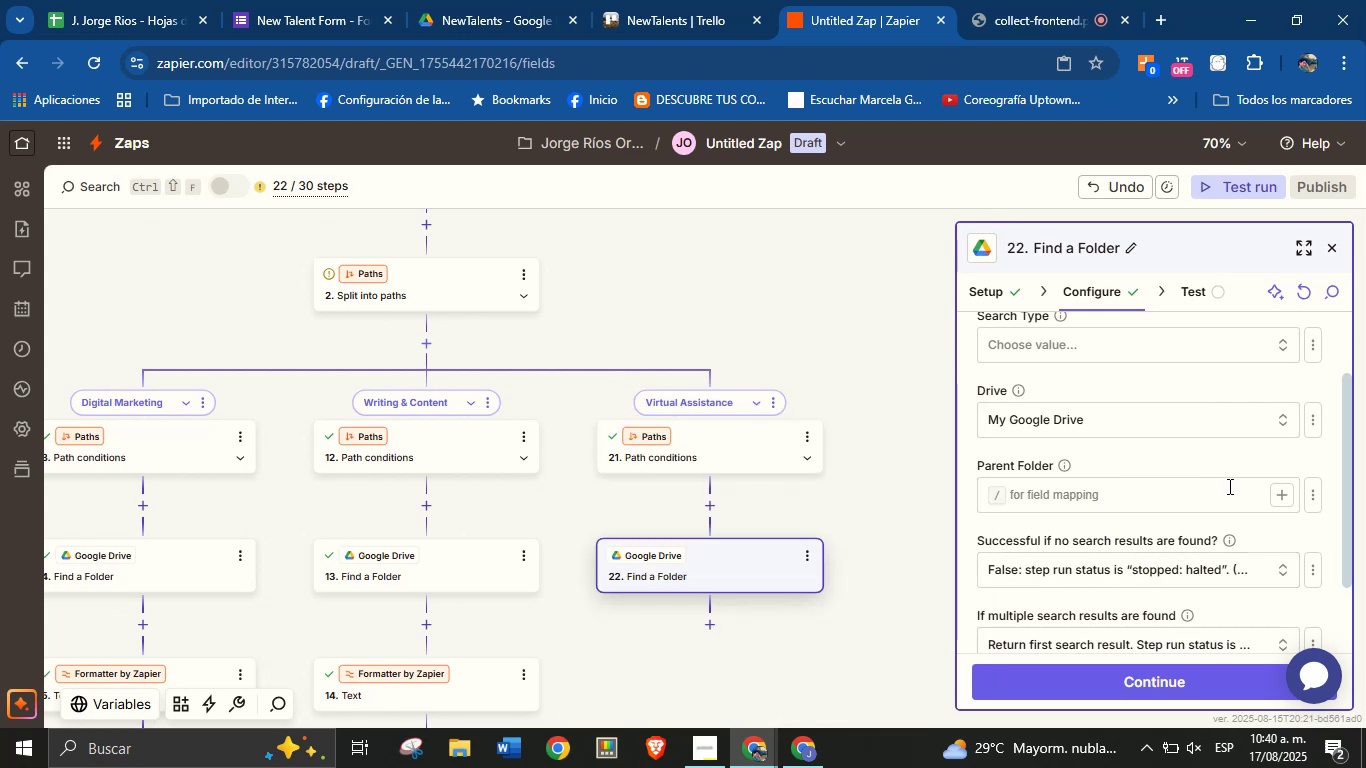 
left_click([1274, 494])
 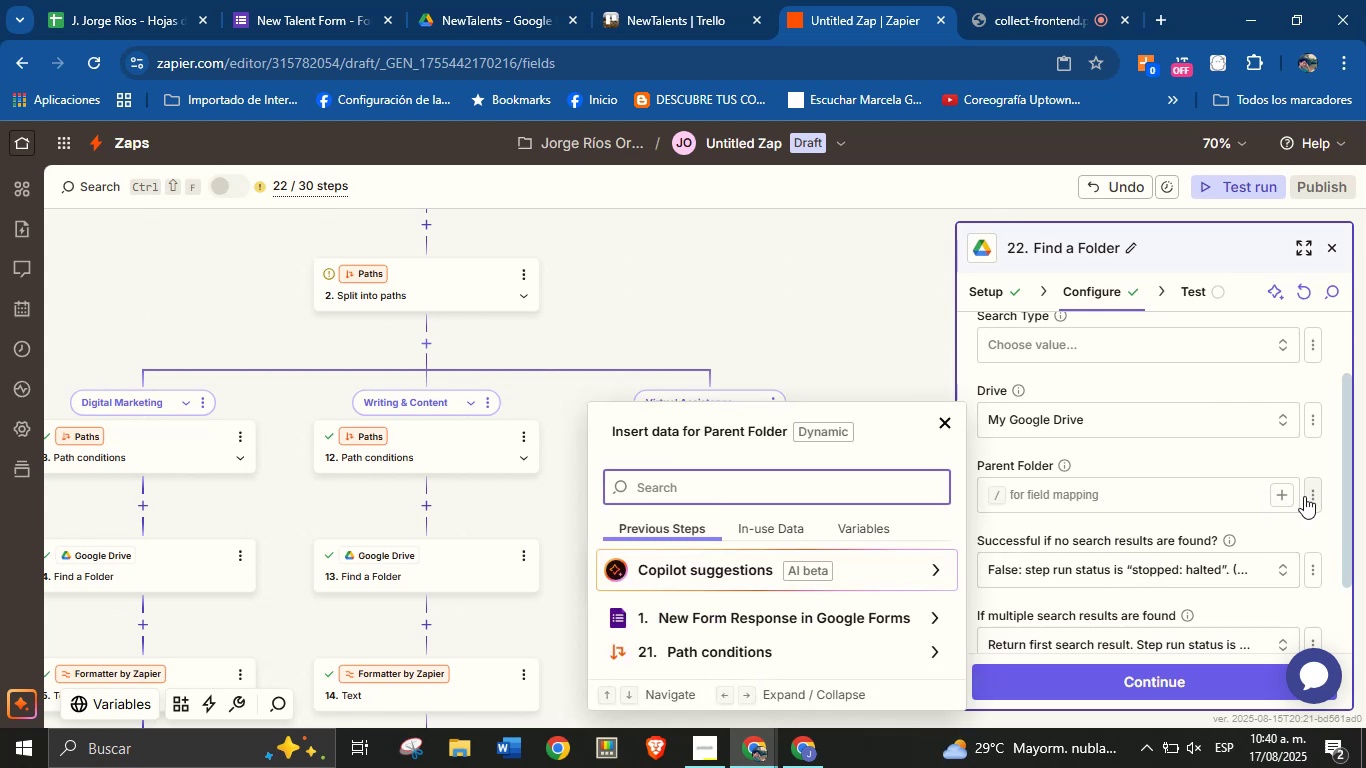 
left_click([1307, 495])
 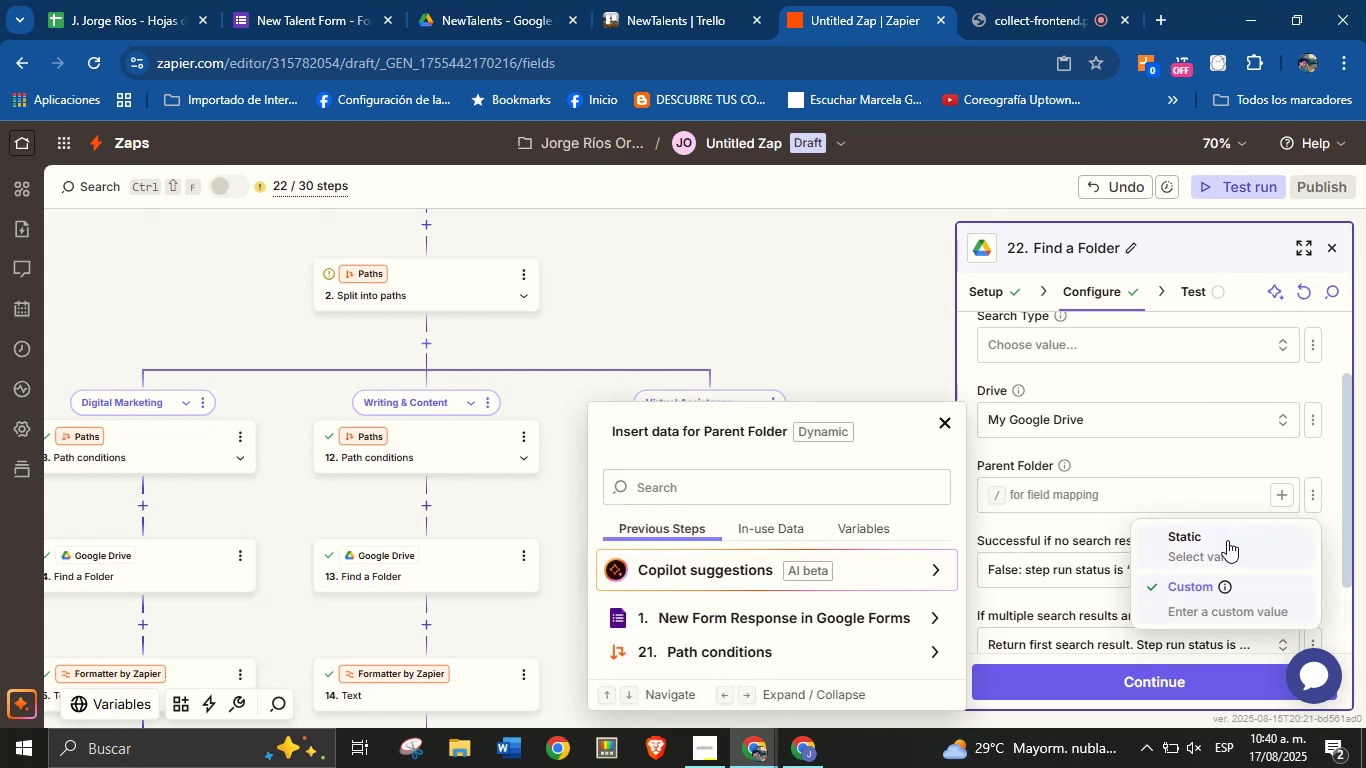 
left_click([1225, 541])
 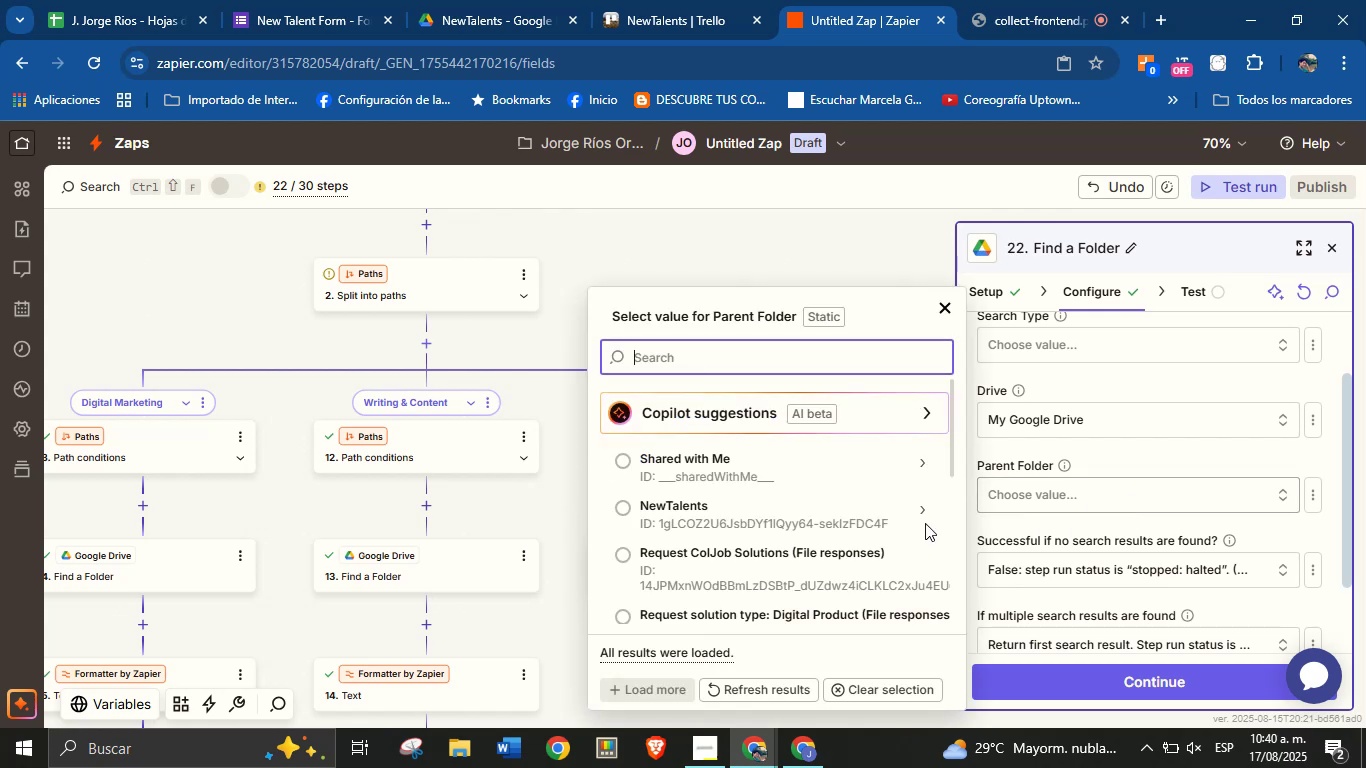 
left_click([728, 531])
 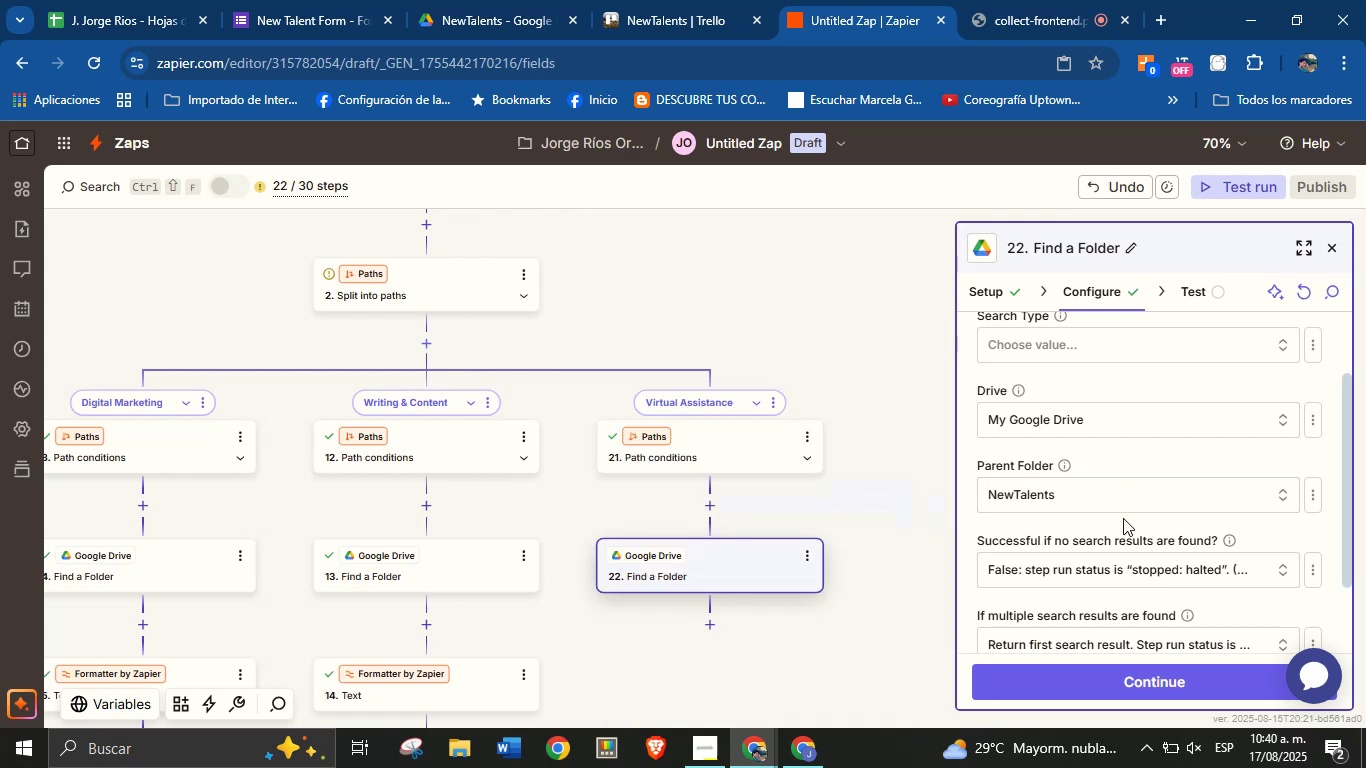 
scroll: coordinate [1152, 500], scroll_direction: down, amount: 1.0
 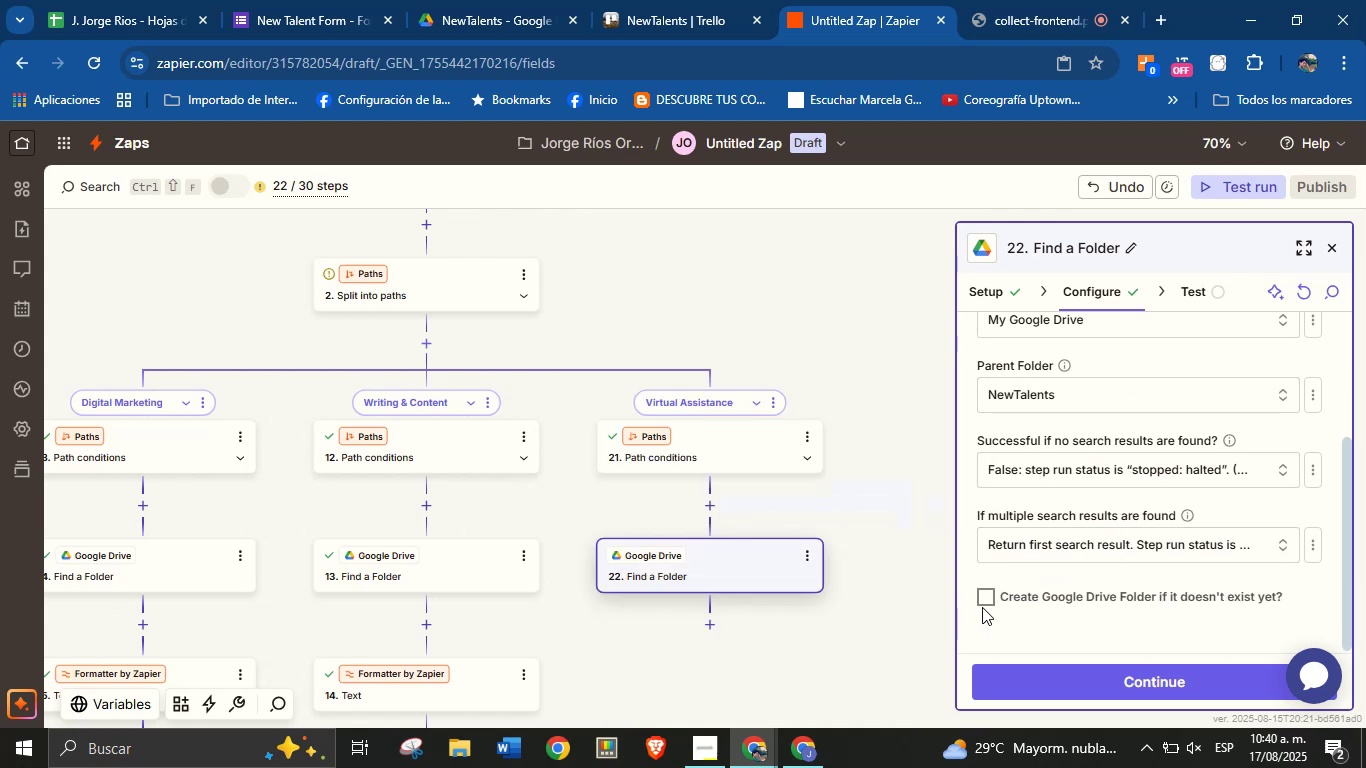 
left_click([984, 605])
 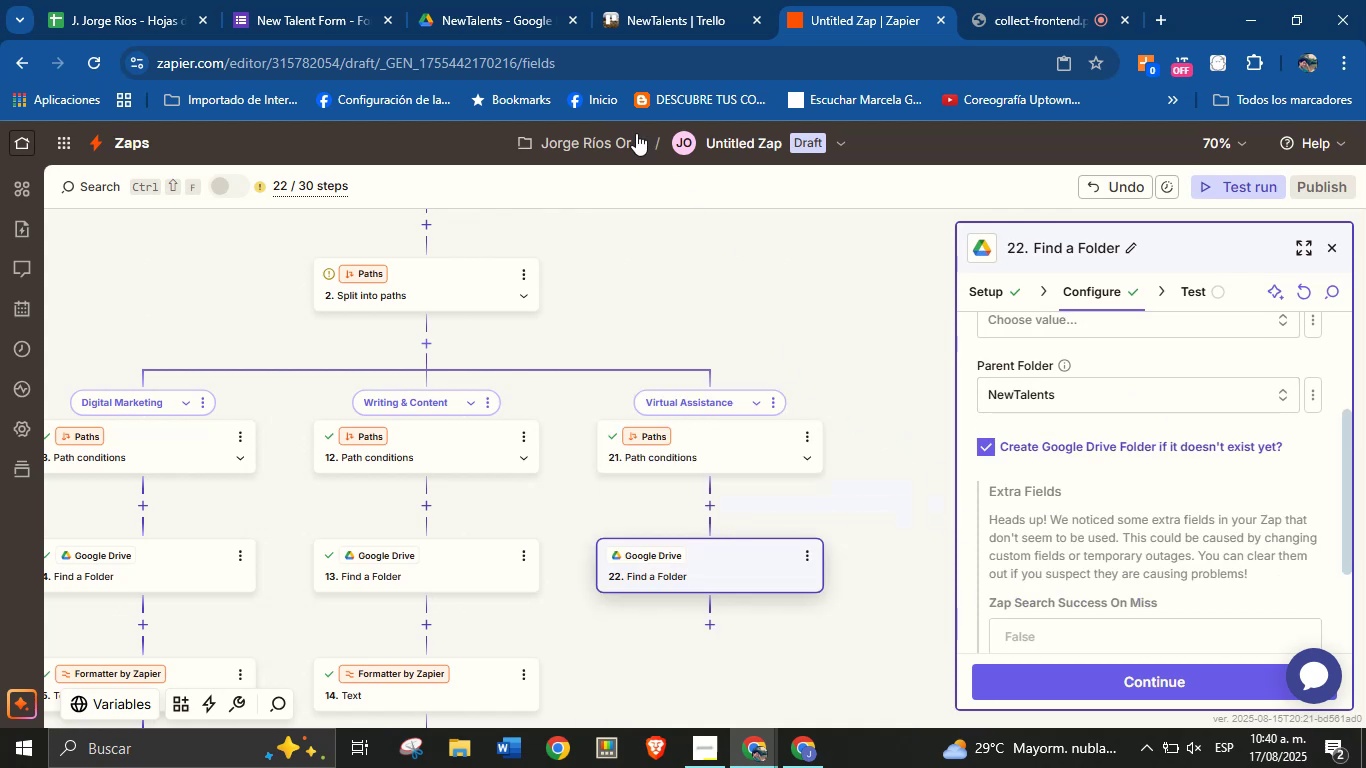 
left_click([1179, 696])
 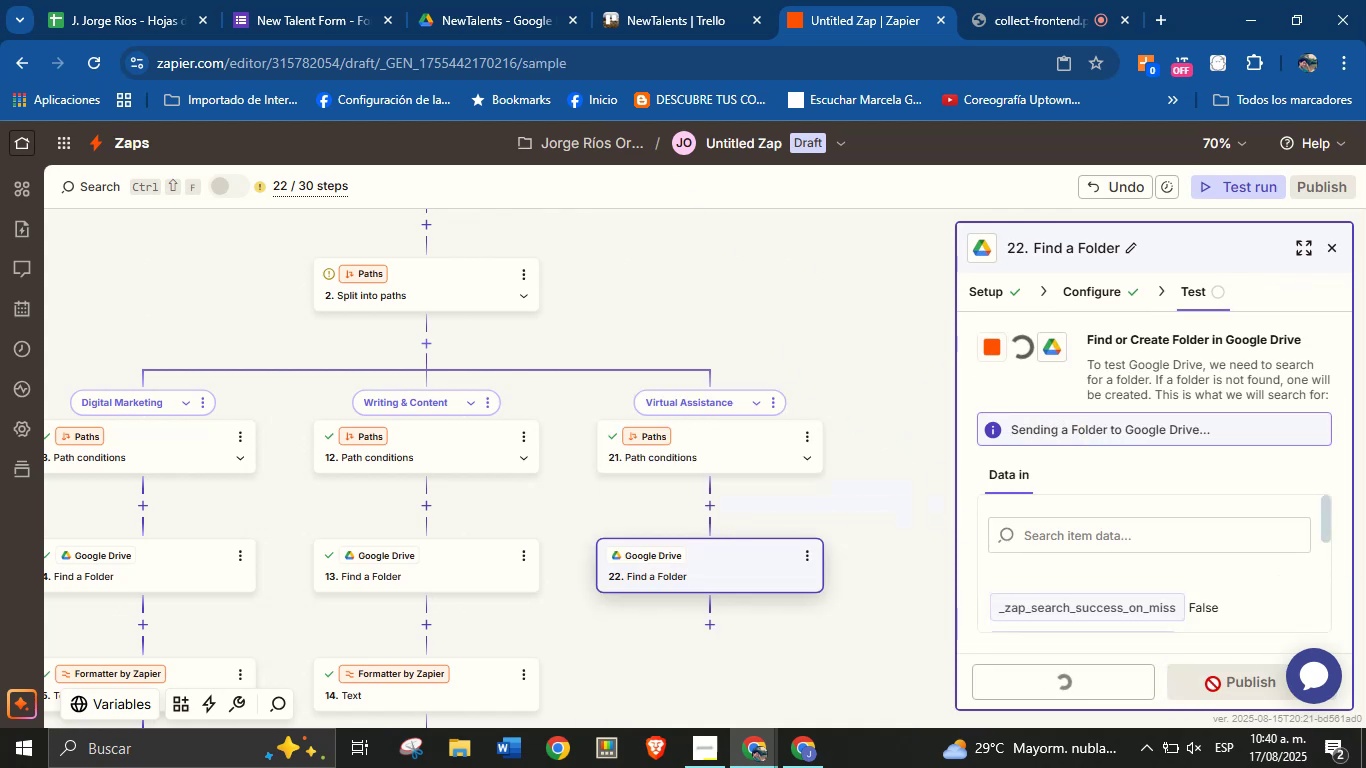 
left_click([489, 0])
 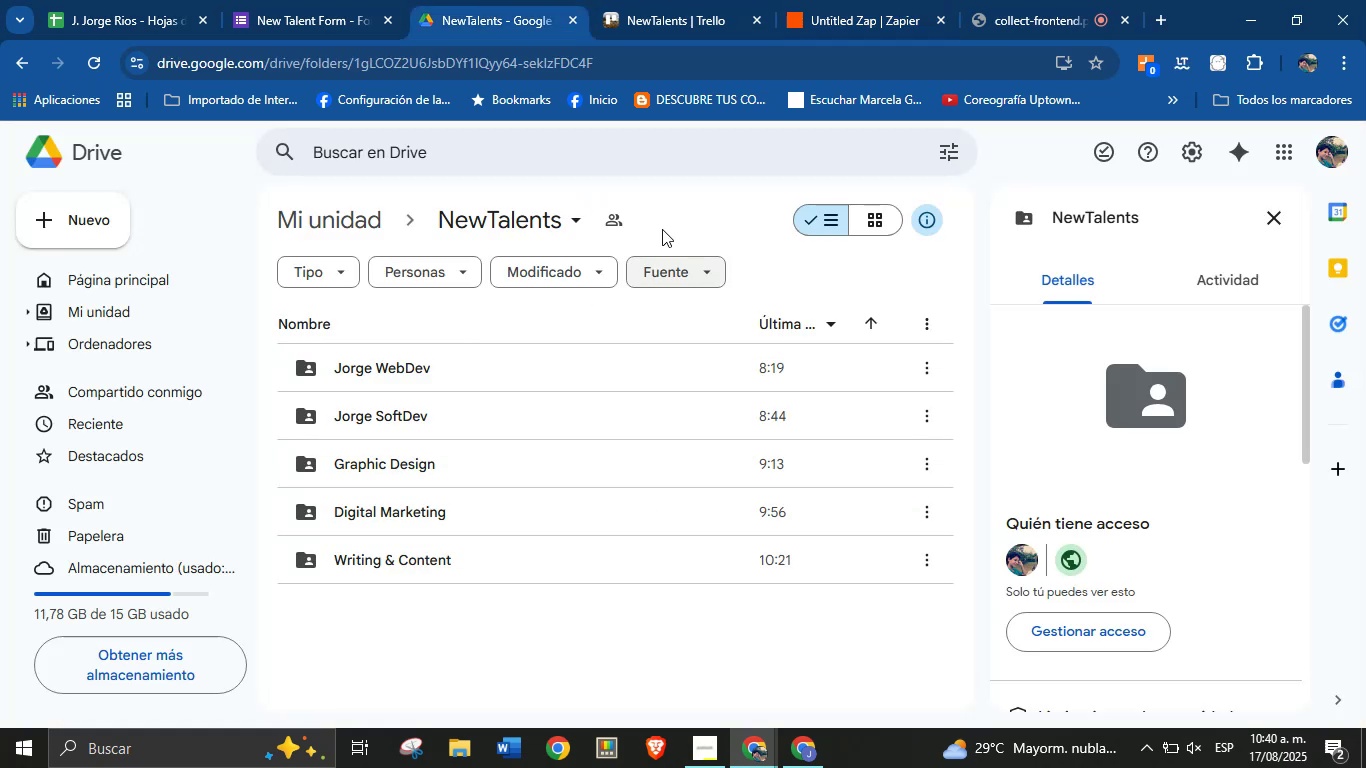 
wait(5.87)
 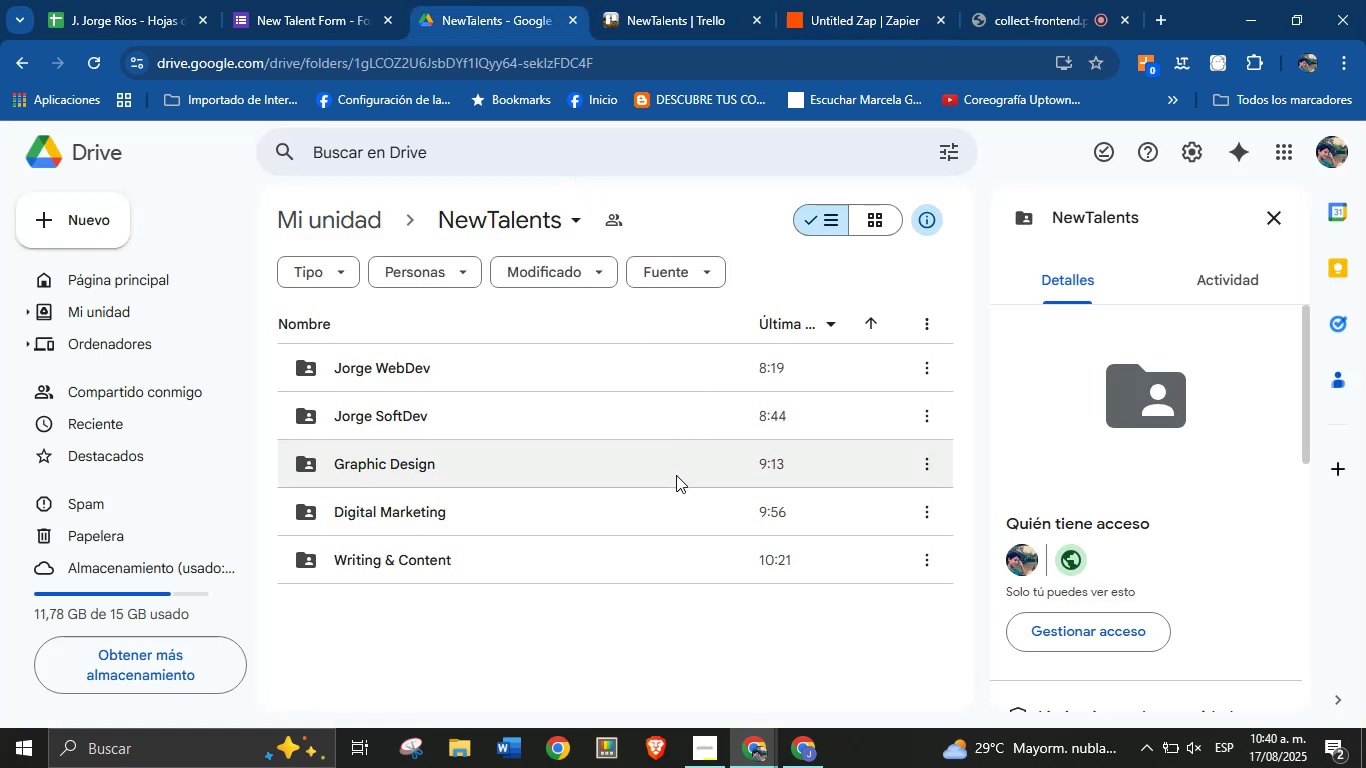 
left_click([826, 0])
 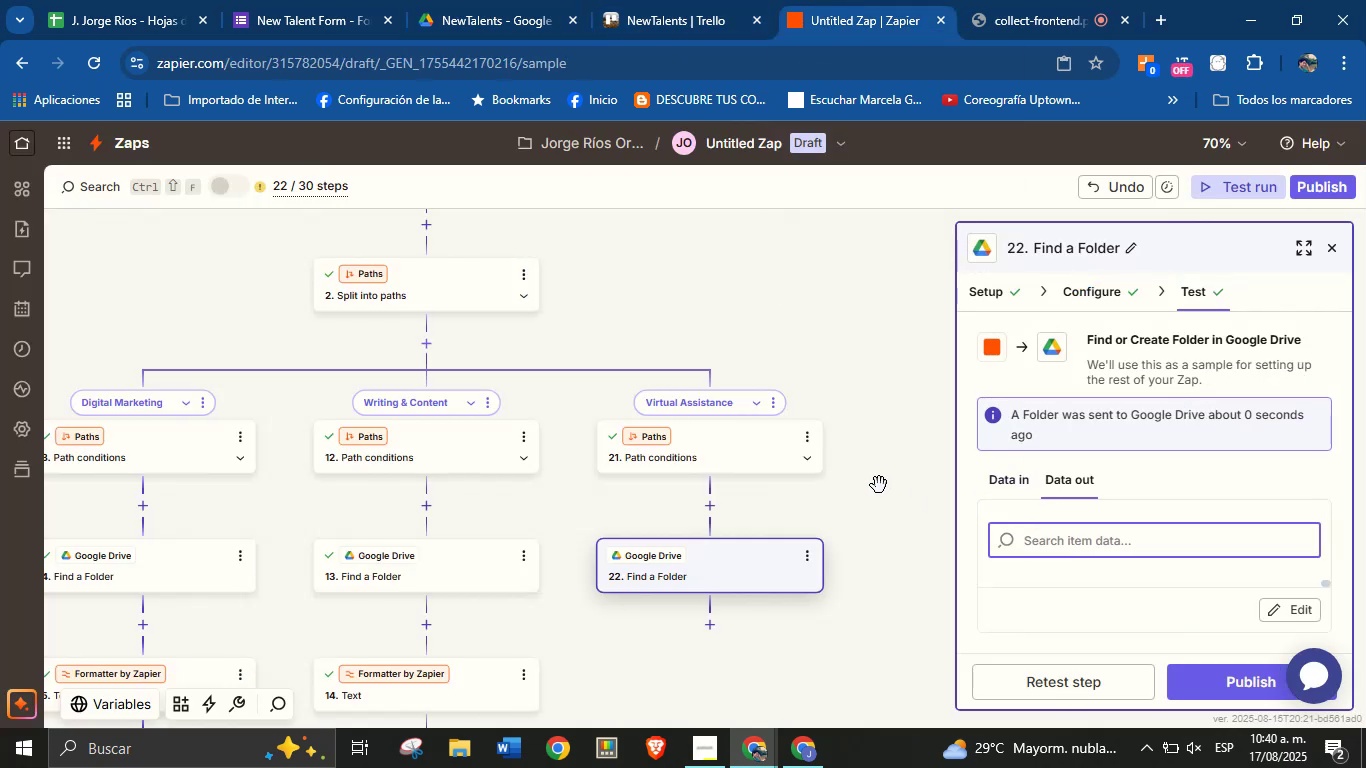 
left_click_drag(start_coordinate=[892, 514], to_coordinate=[898, 433])
 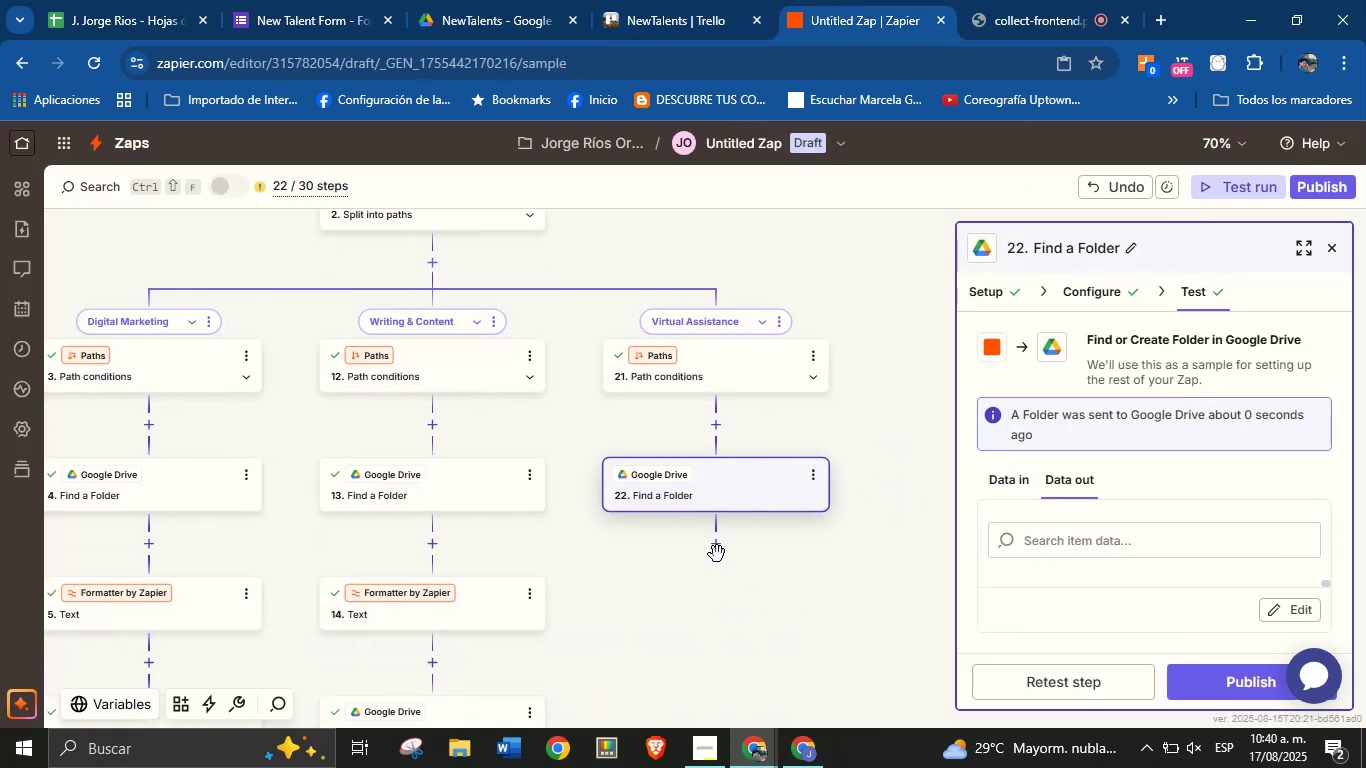 
left_click([718, 547])
 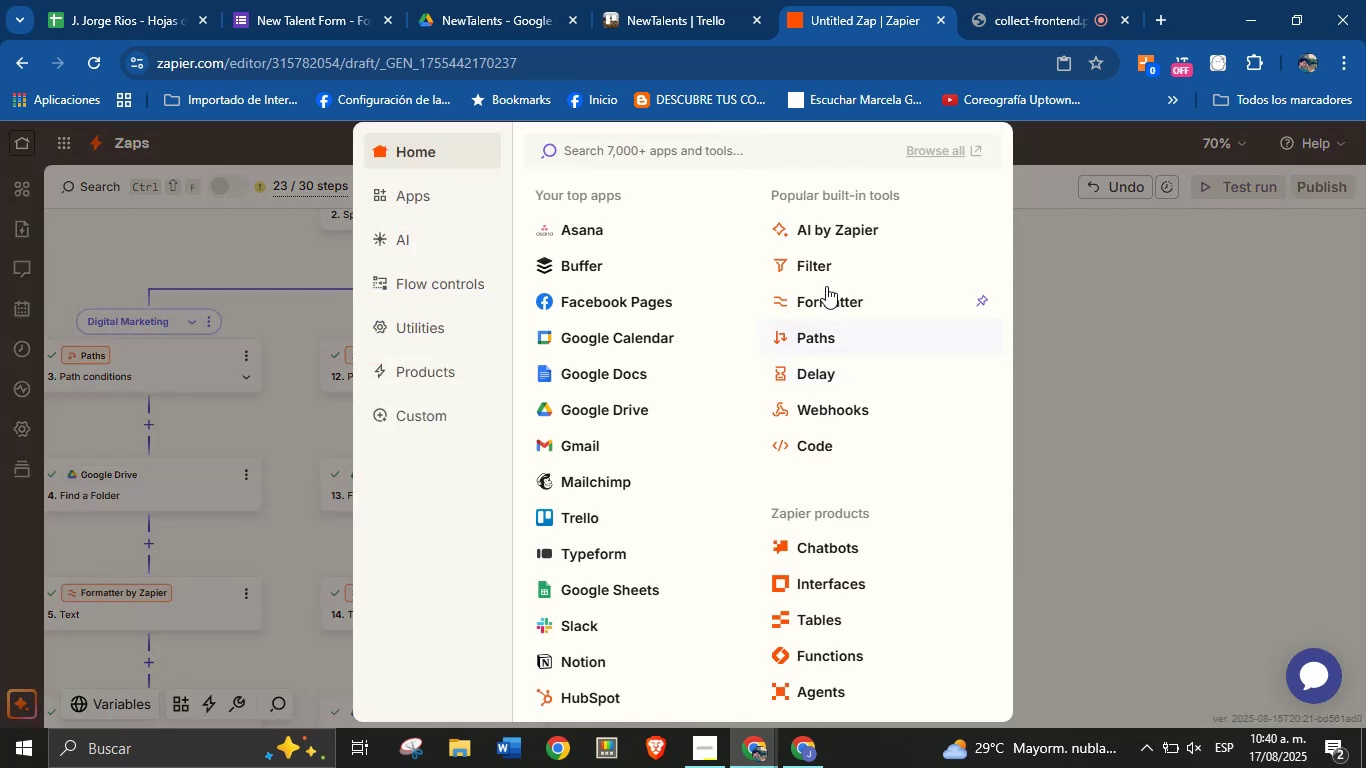 
left_click([827, 292])
 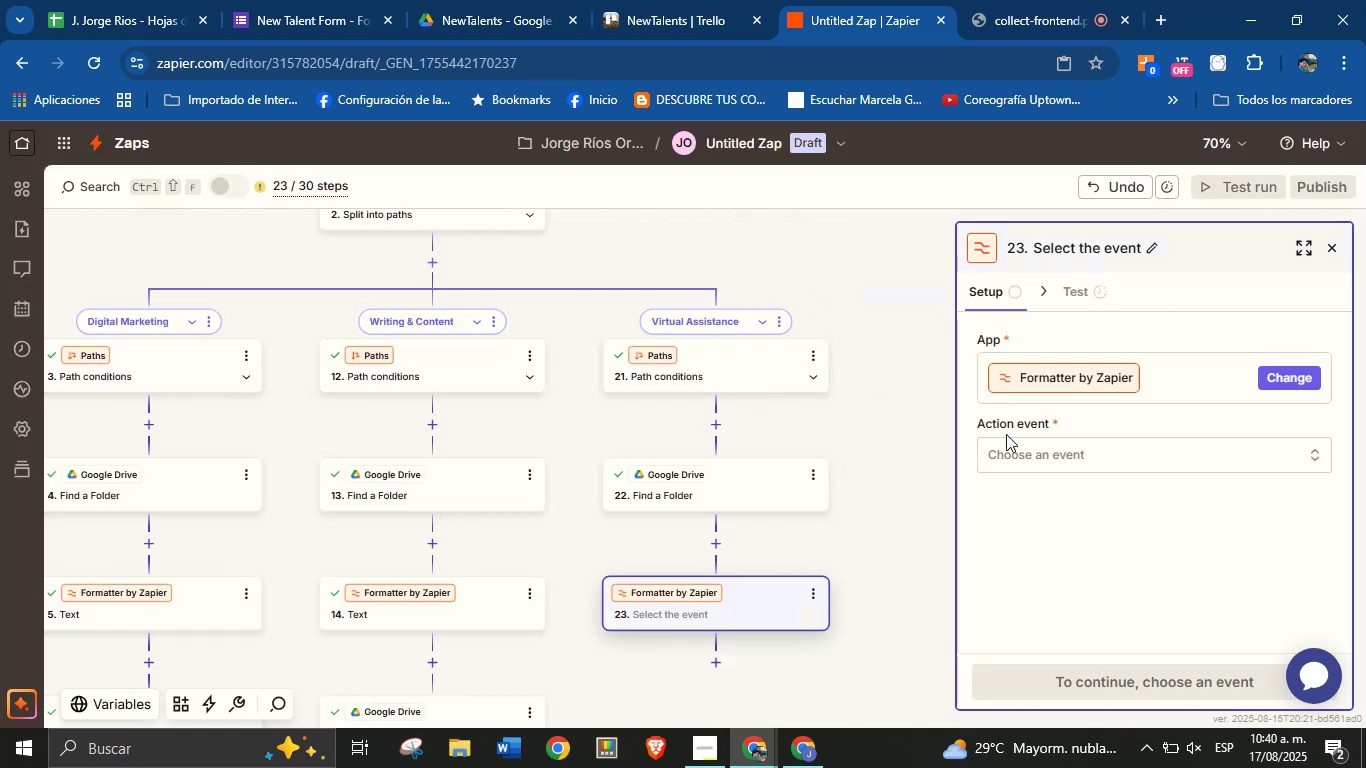 
left_click([1034, 443])
 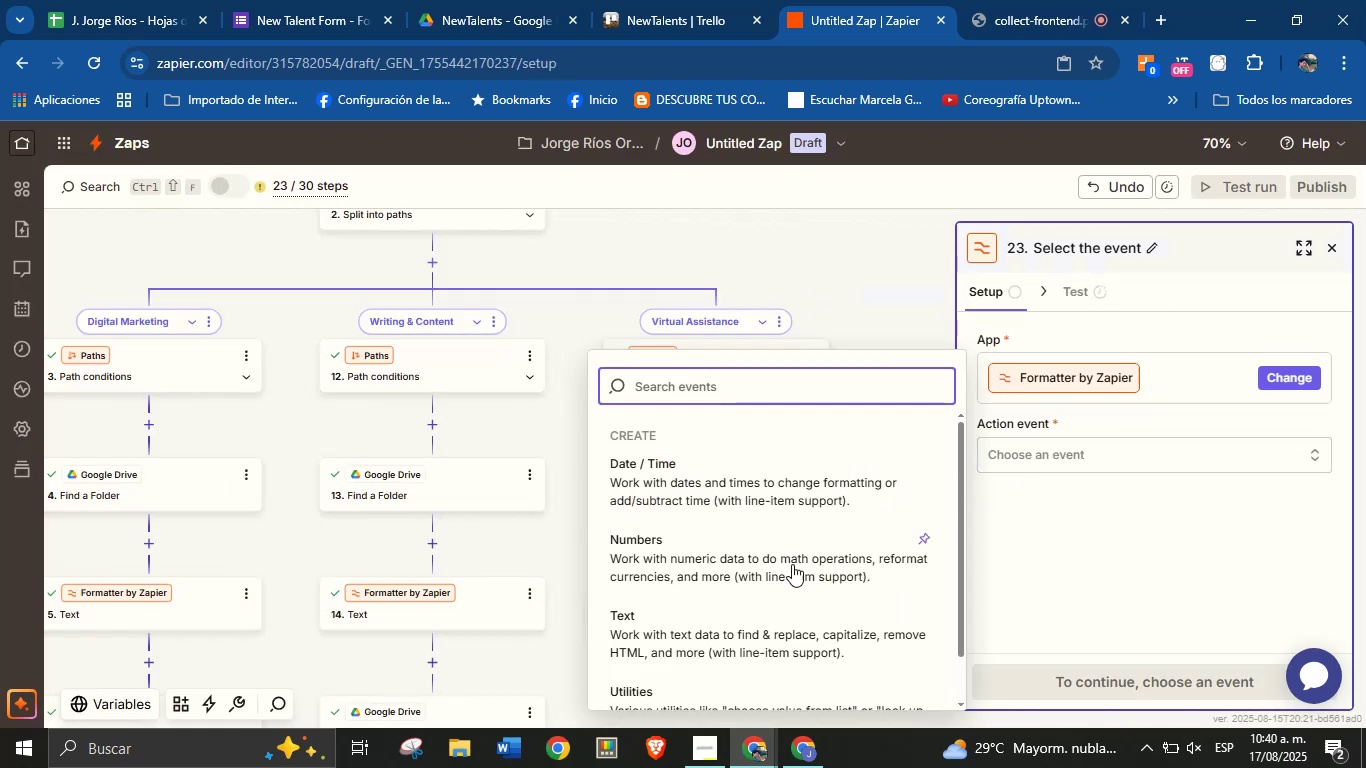 
left_click([724, 645])
 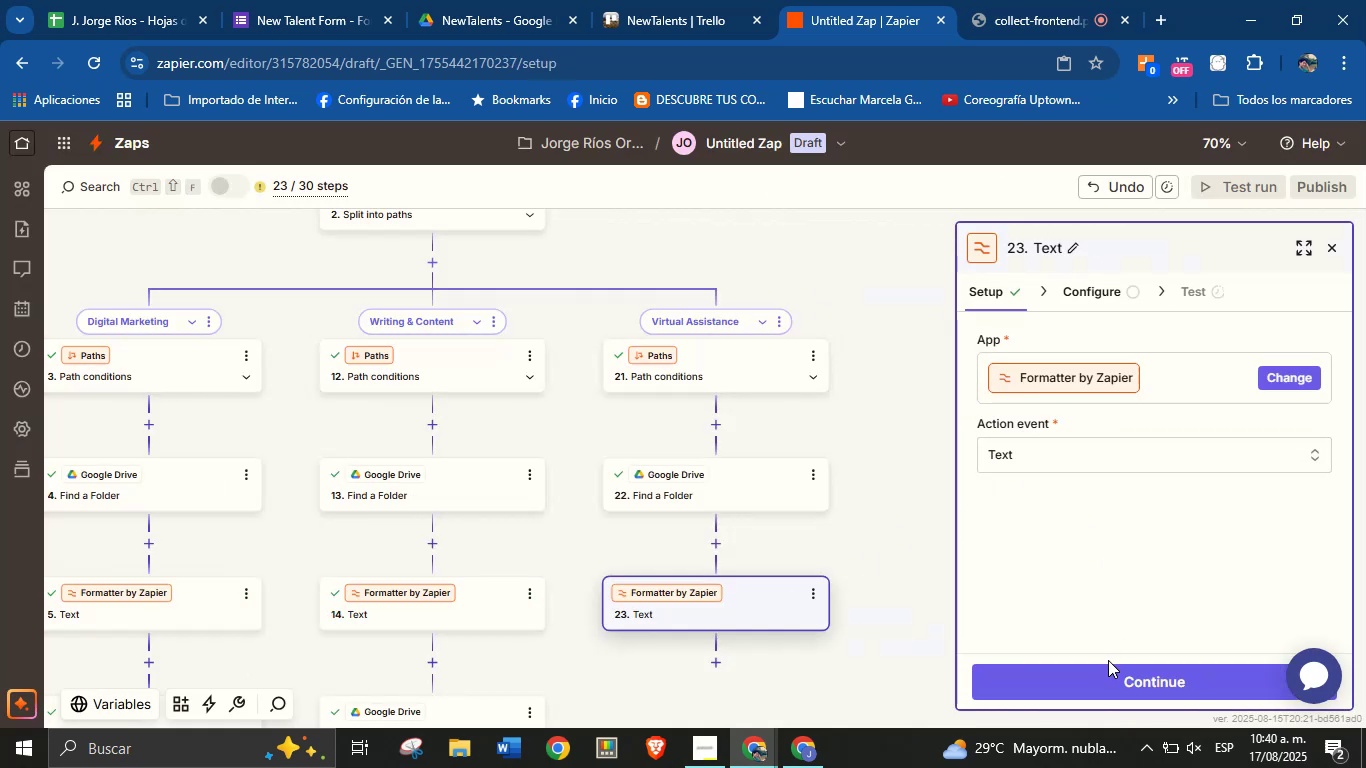 
double_click([1106, 675])
 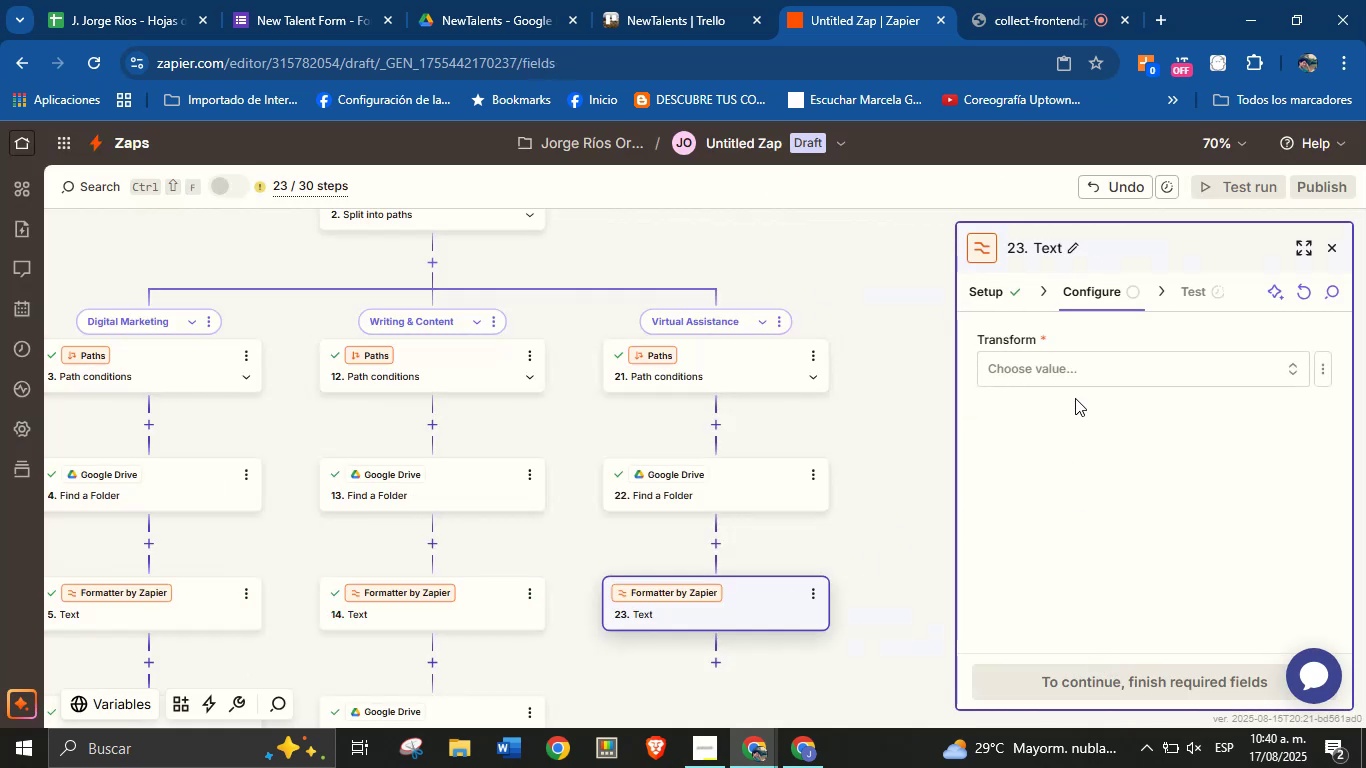 
left_click([1080, 363])
 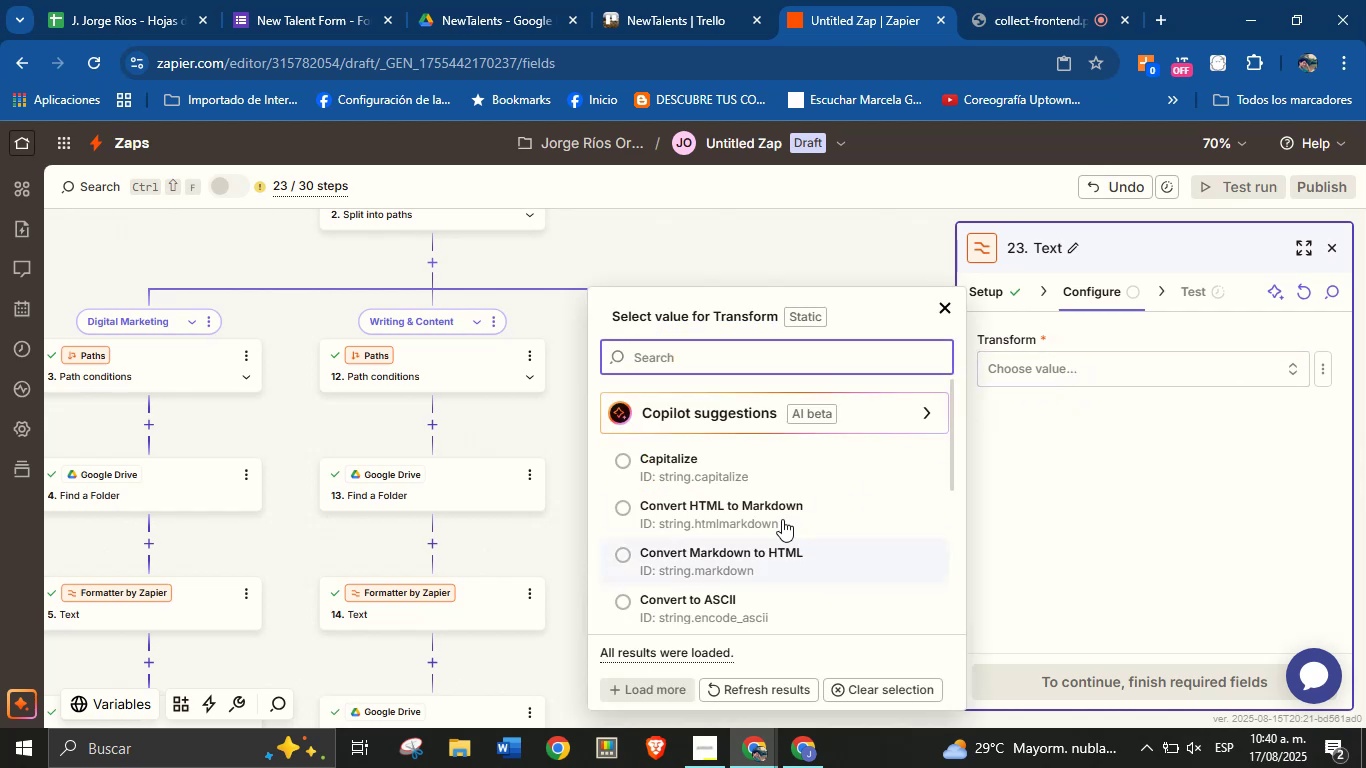 
scroll: coordinate [745, 540], scroll_direction: down, amount: 2.0
 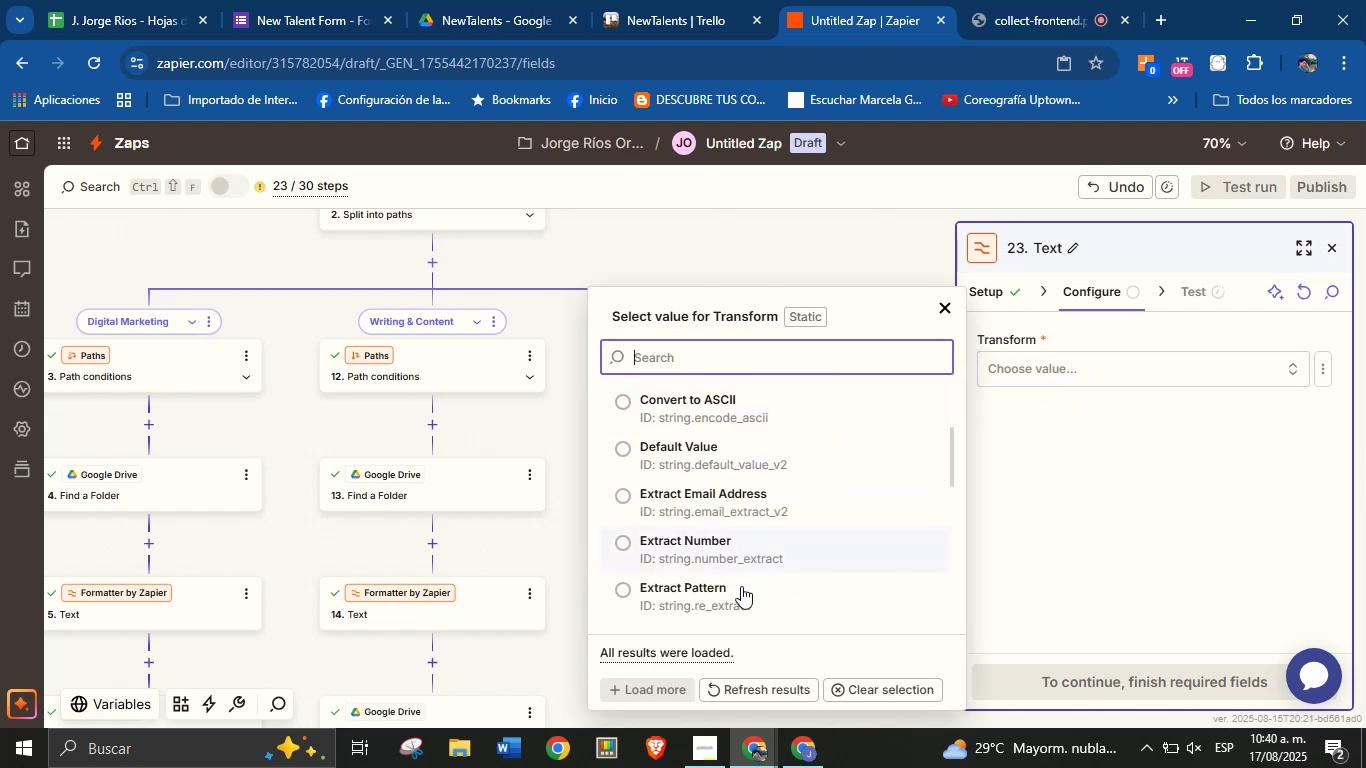 
left_click([740, 595])
 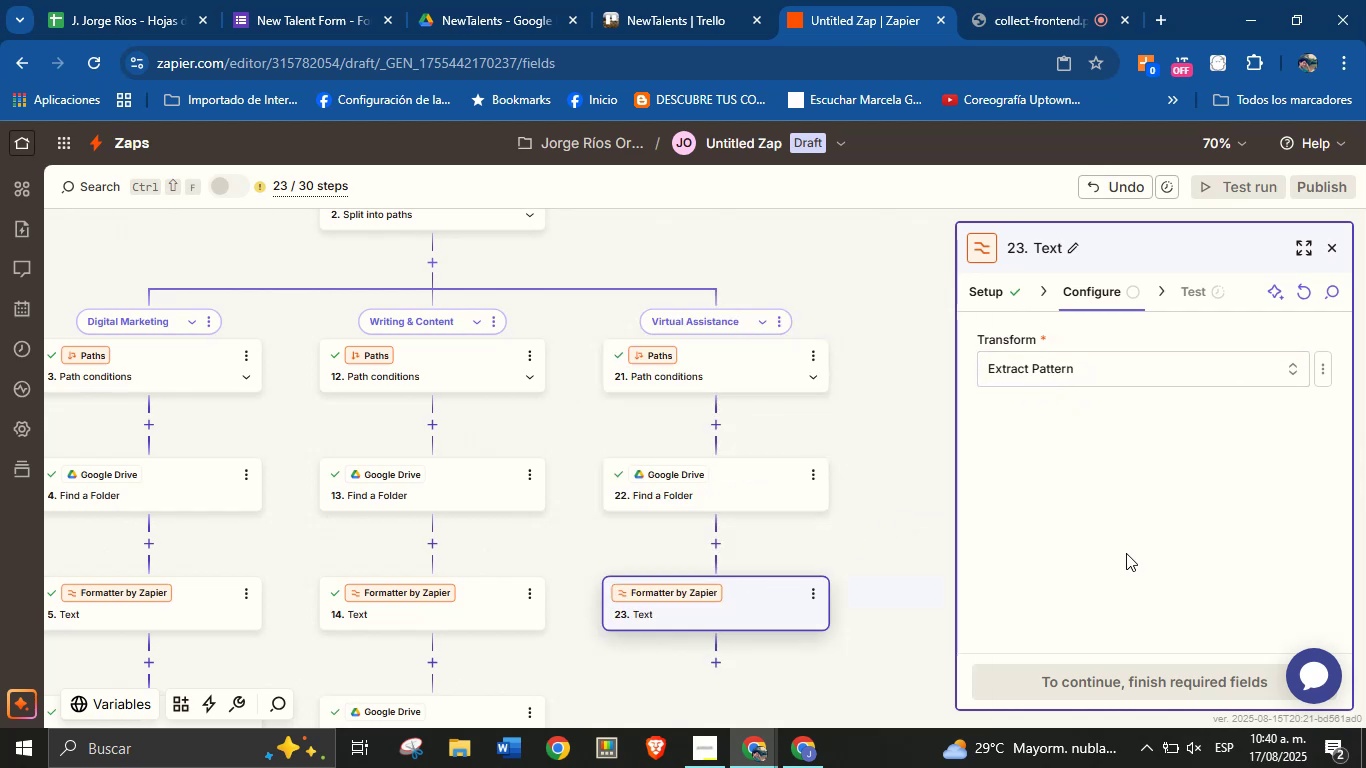 
left_click([1124, 519])
 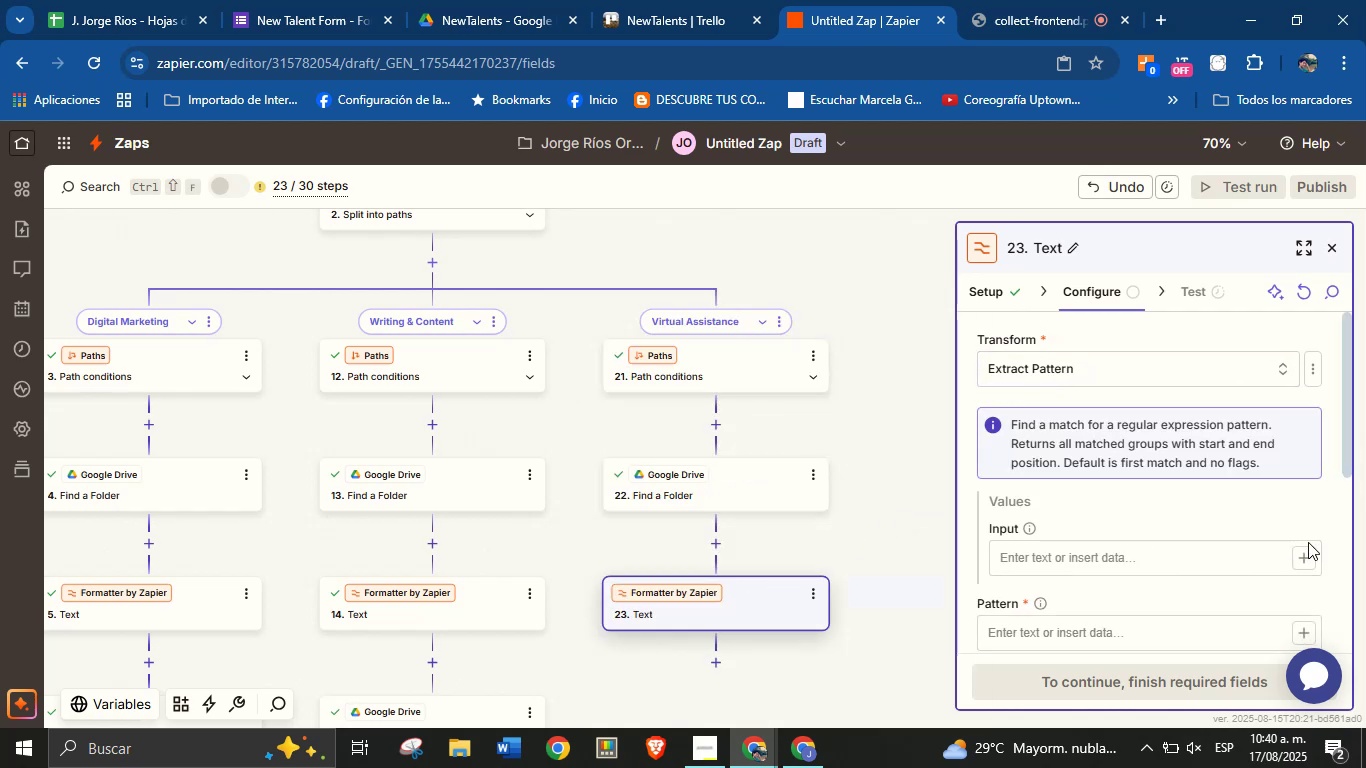 
left_click([1305, 553])
 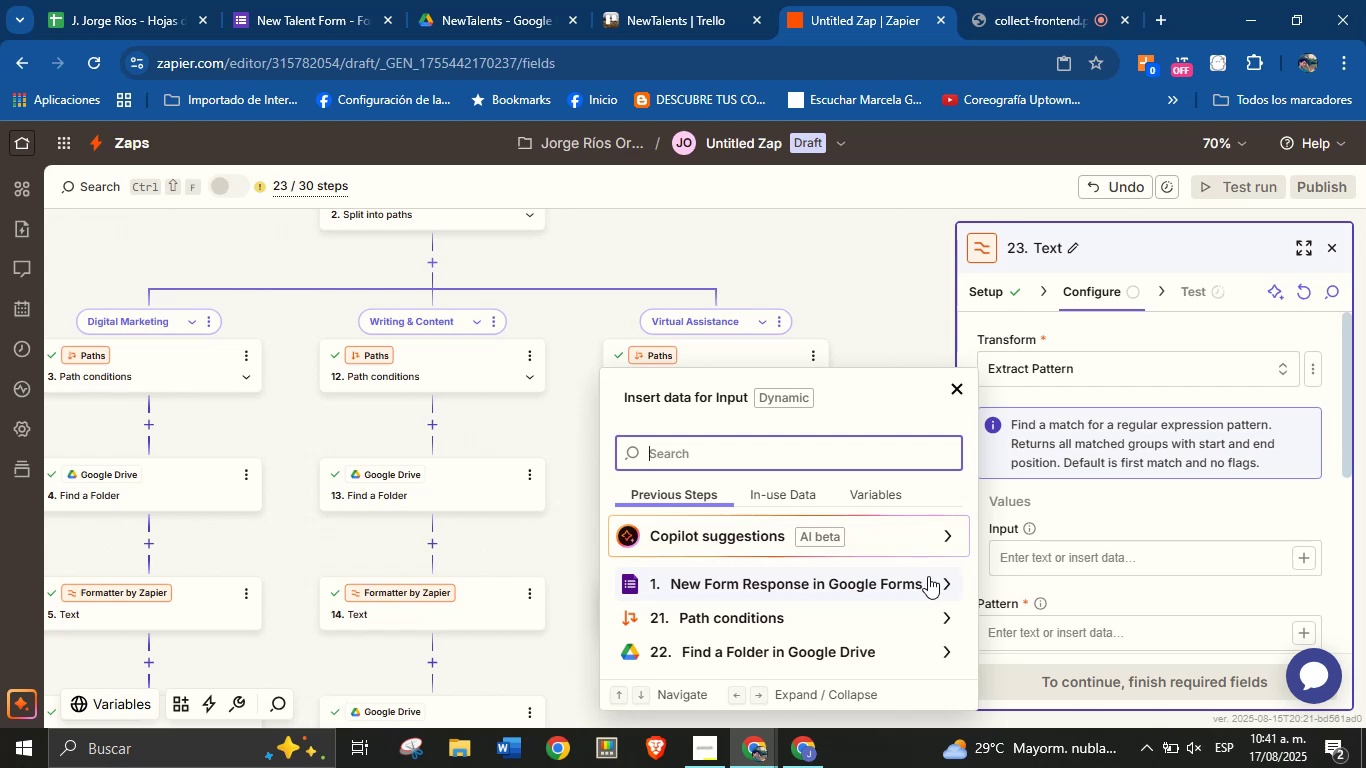 
wait(40.53)
 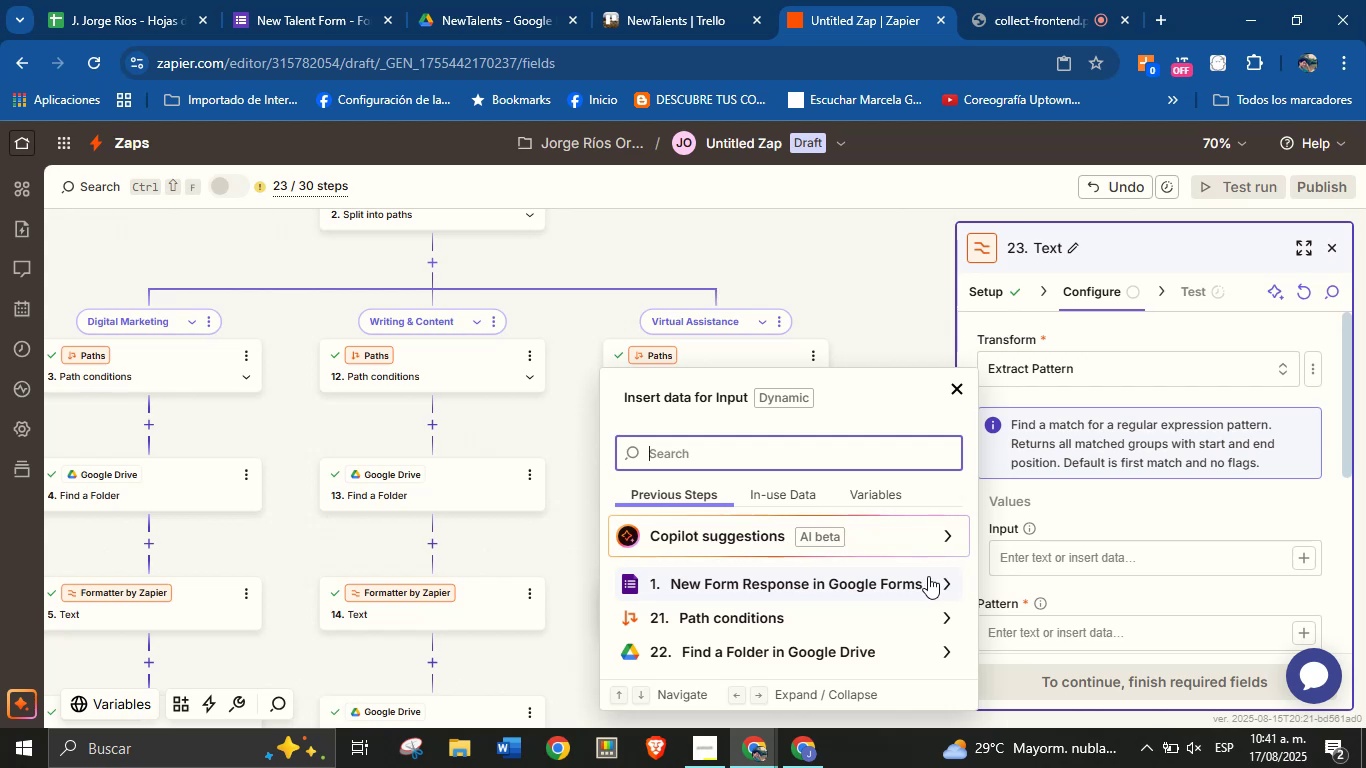 
type(rws)
key(Backspace)
key(Backspace)
type(es)
 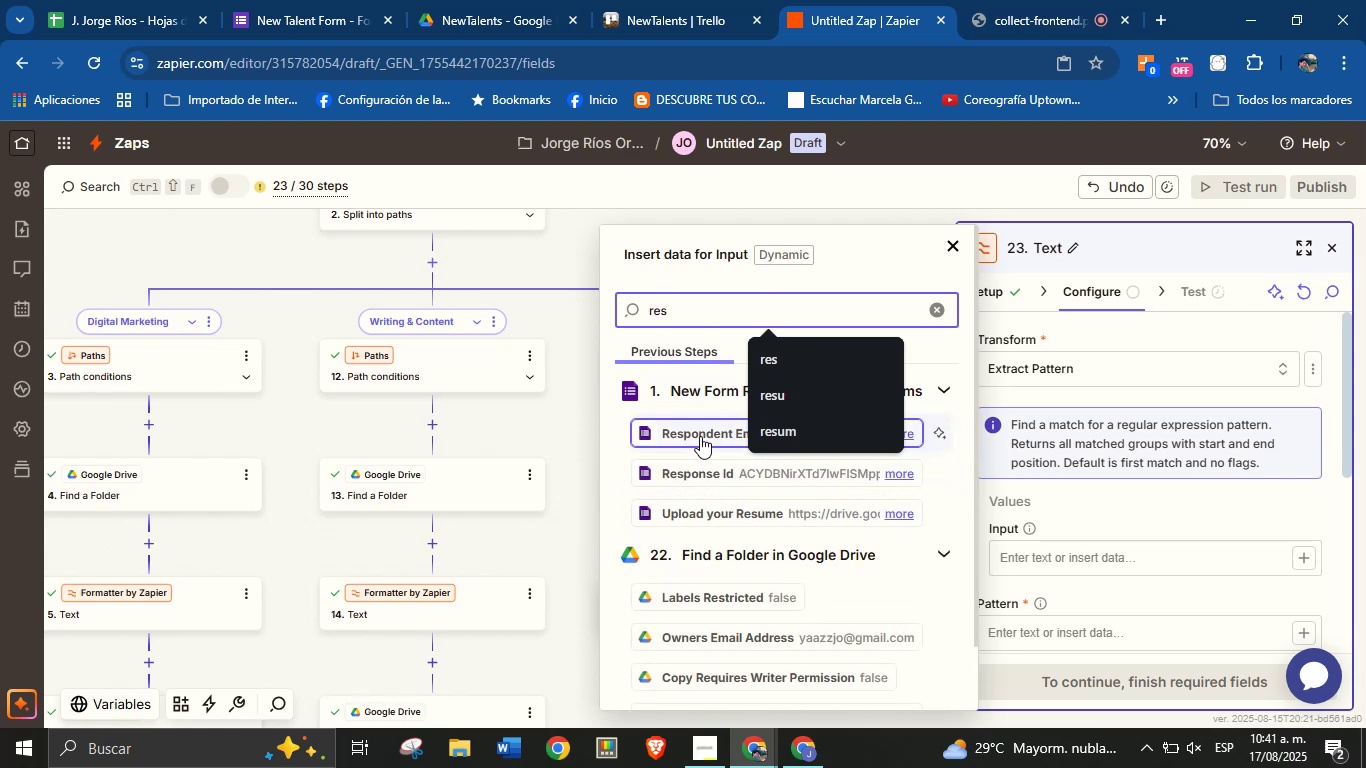 
wait(6.81)
 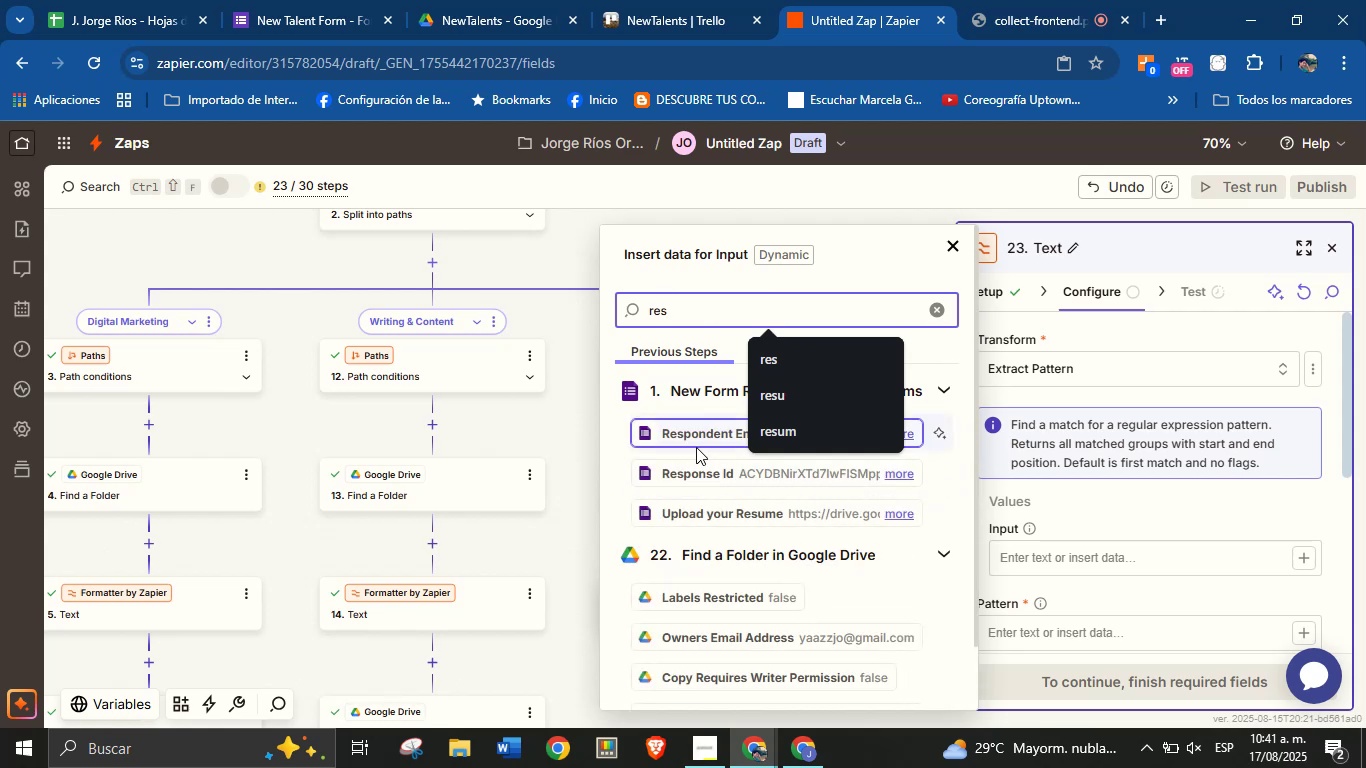 
left_click([709, 515])
 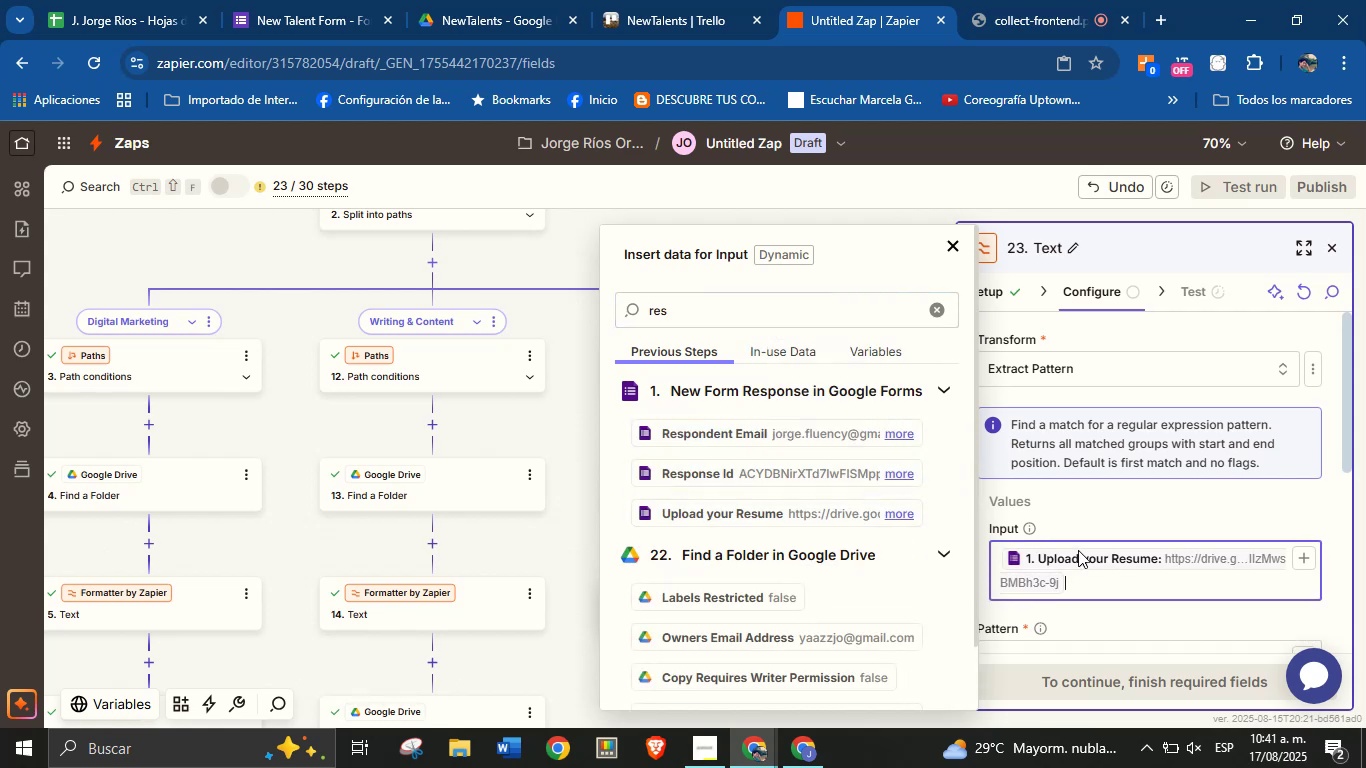 
scroll: coordinate [1137, 545], scroll_direction: down, amount: 2.0
 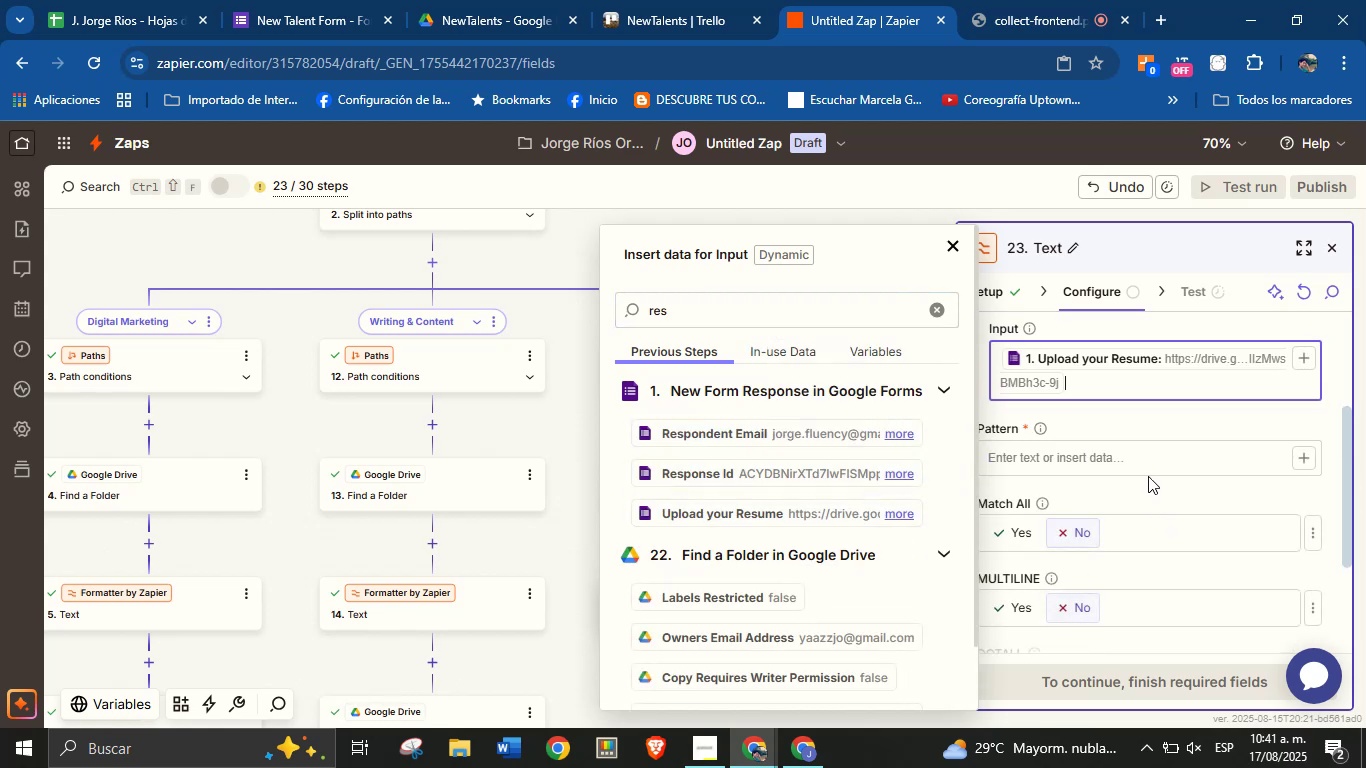 
left_click([1146, 460])
 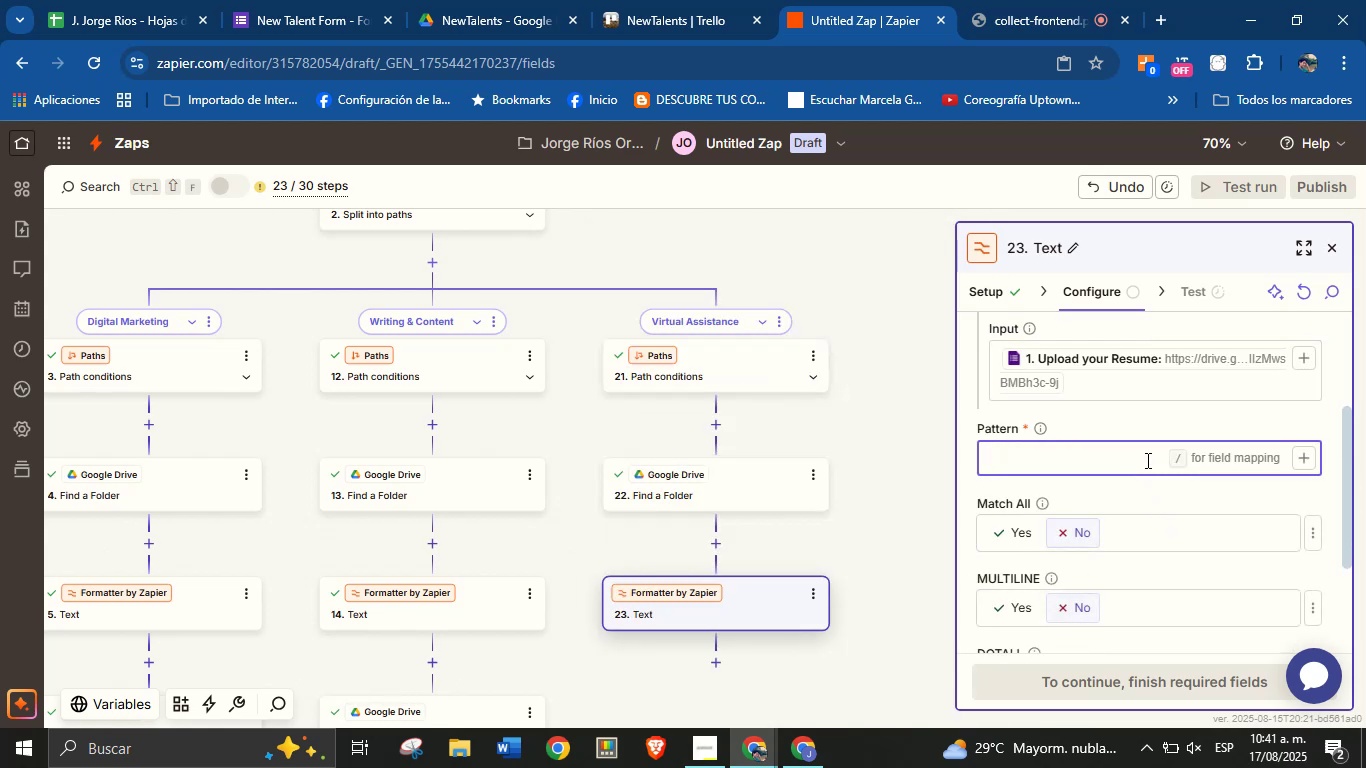 
key(Meta+V)
 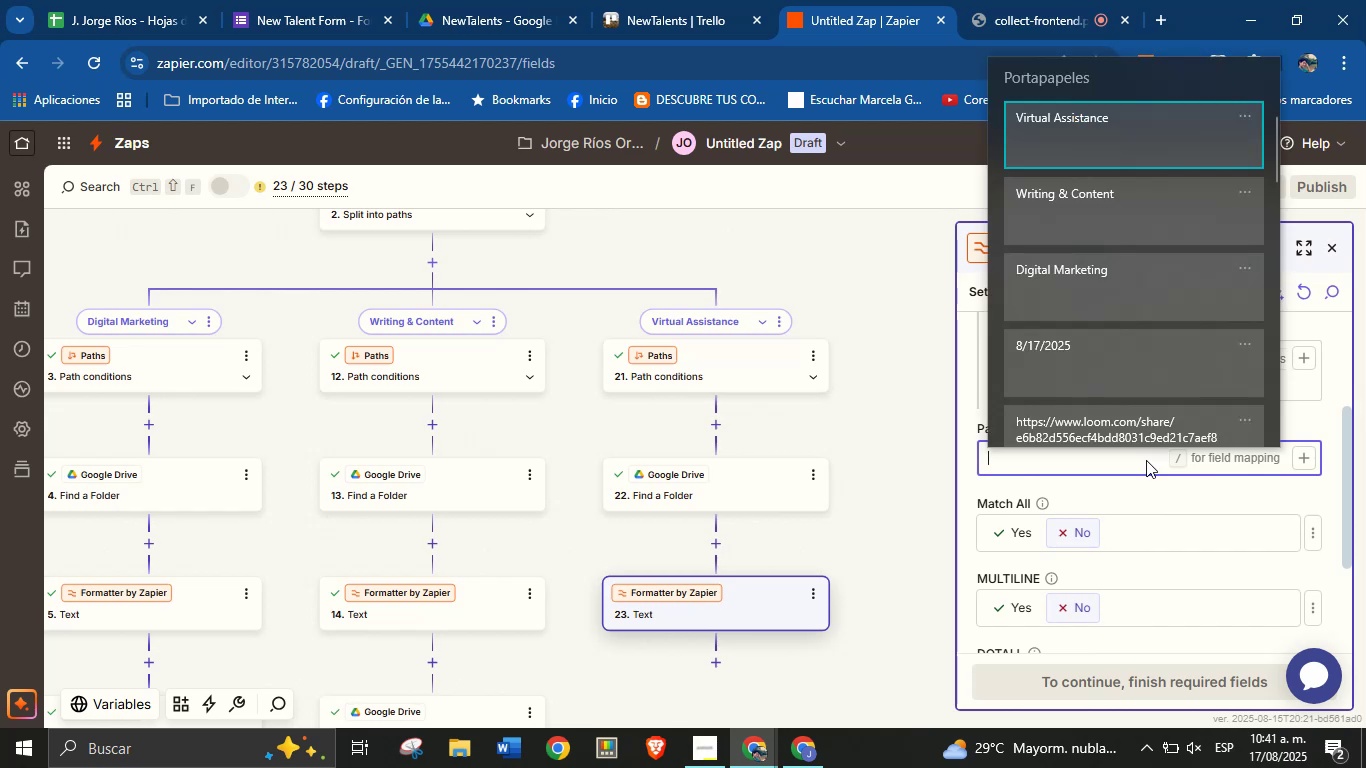 
scroll: coordinate [1112, 341], scroll_direction: down, amount: 15.0
 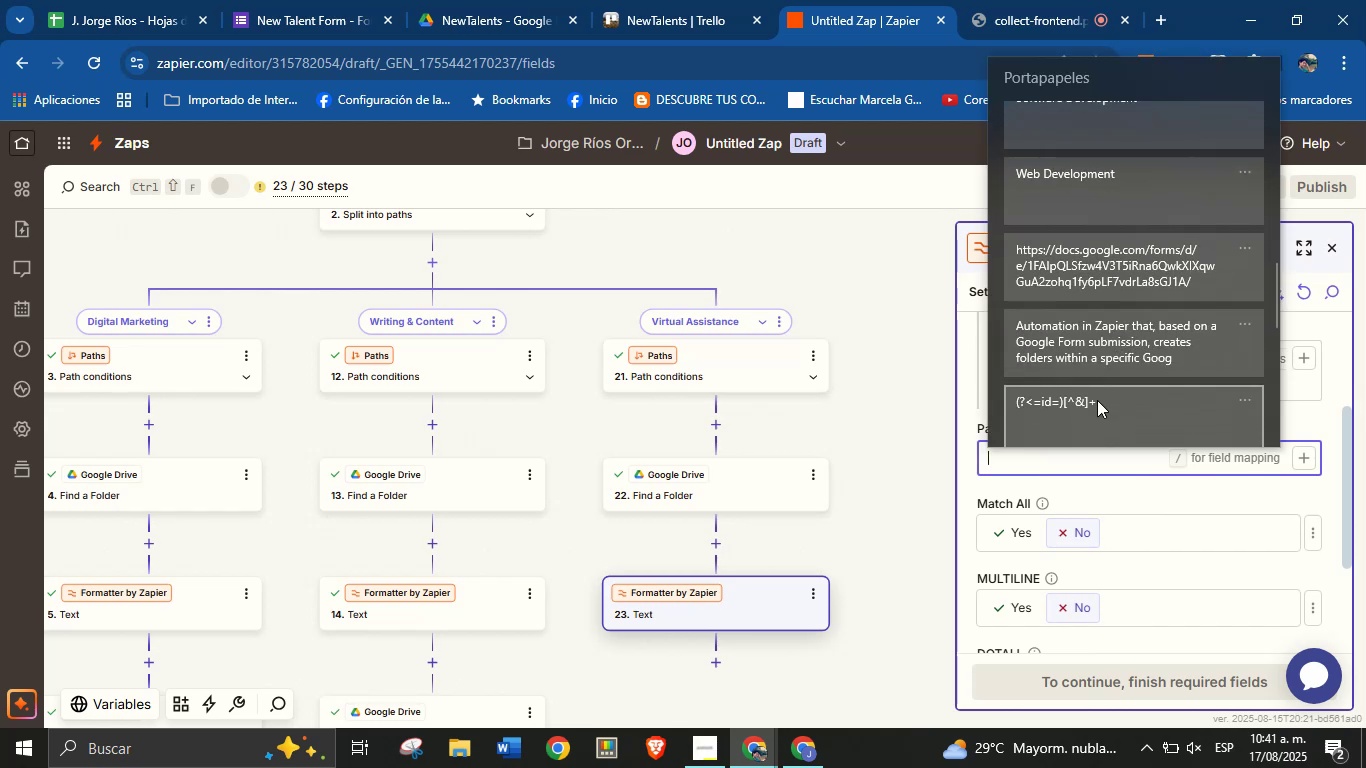 
left_click([1097, 403])
 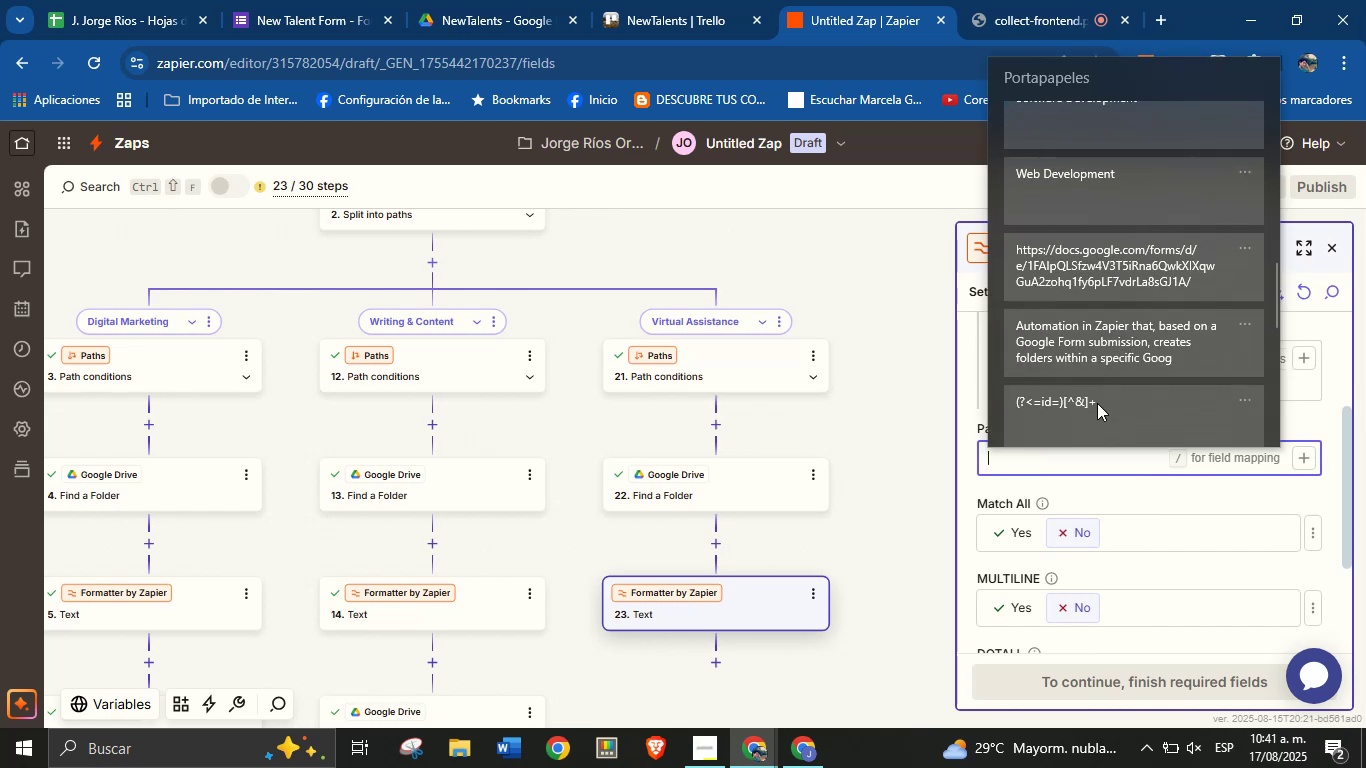 
key(Control+ControlLeft)
 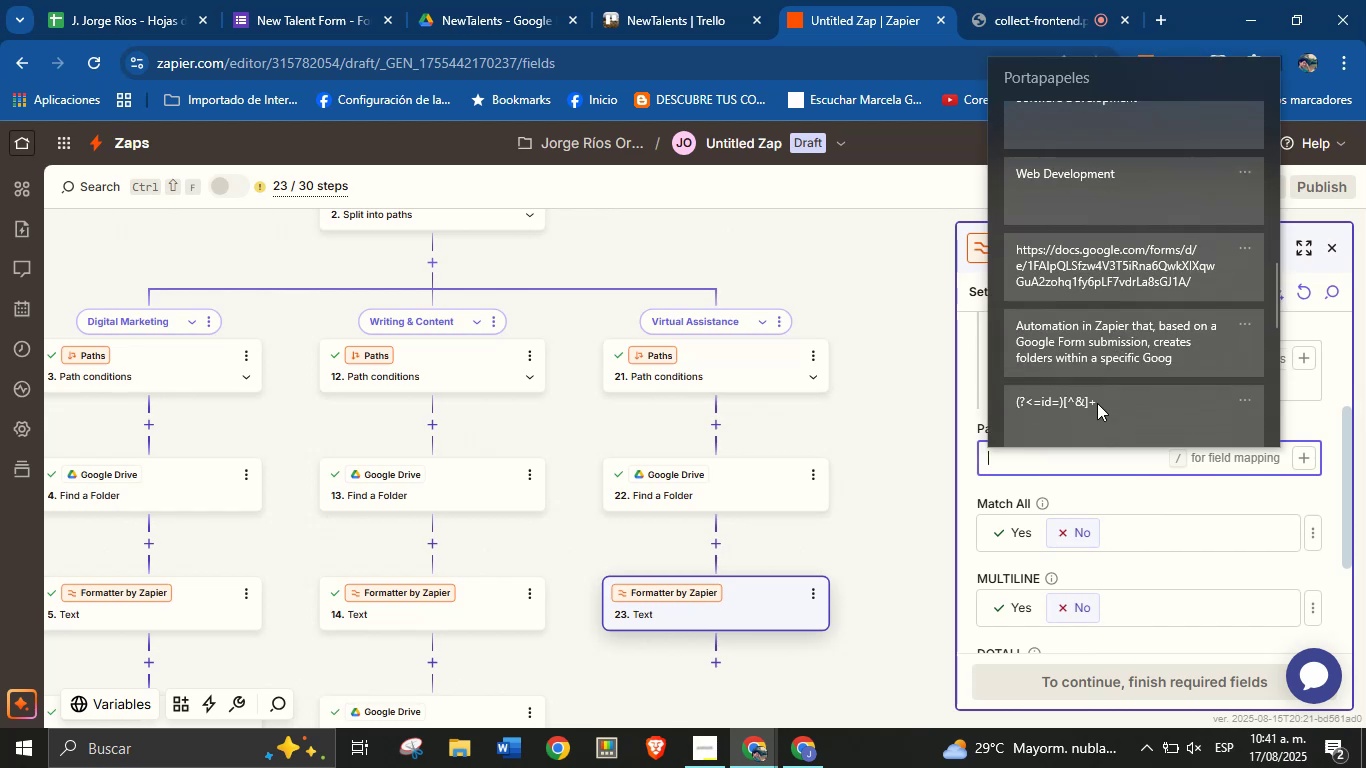 
key(Control+V)
 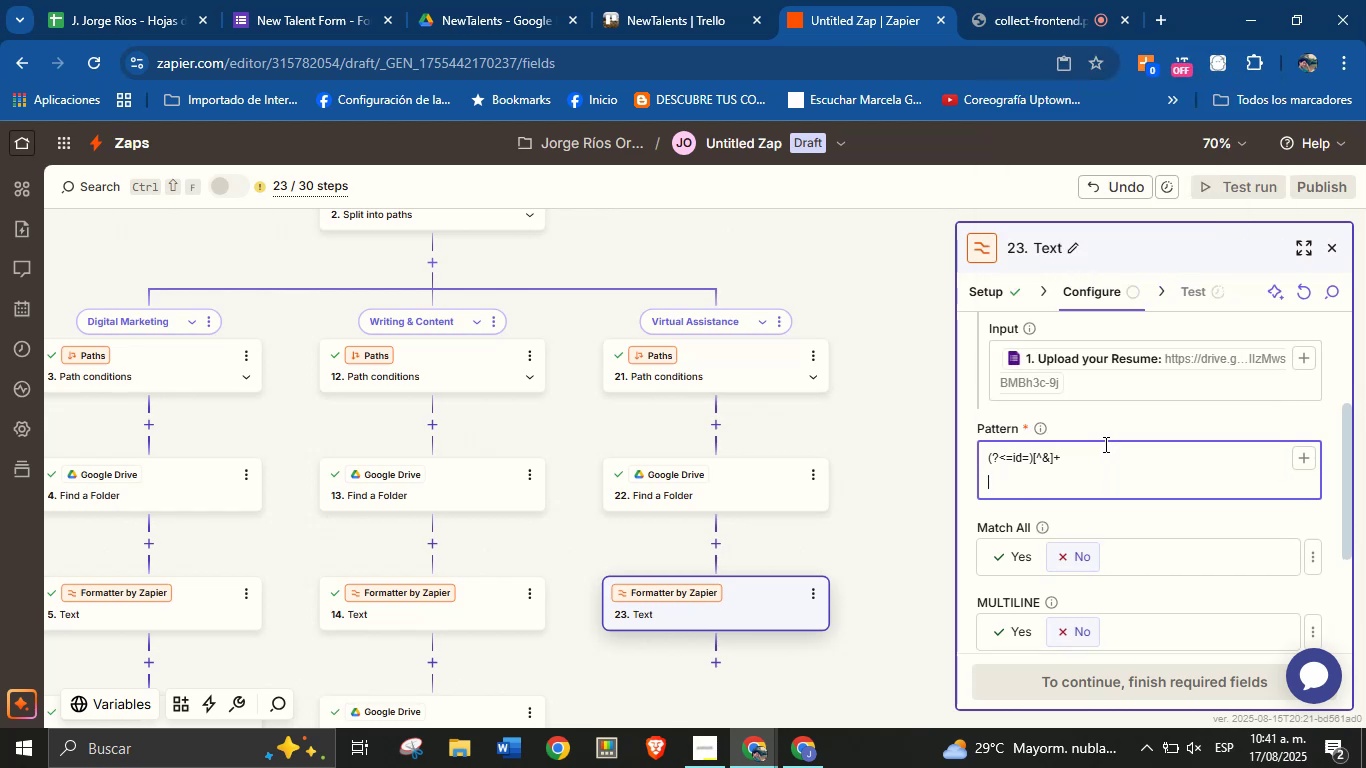 
key(Backspace)
 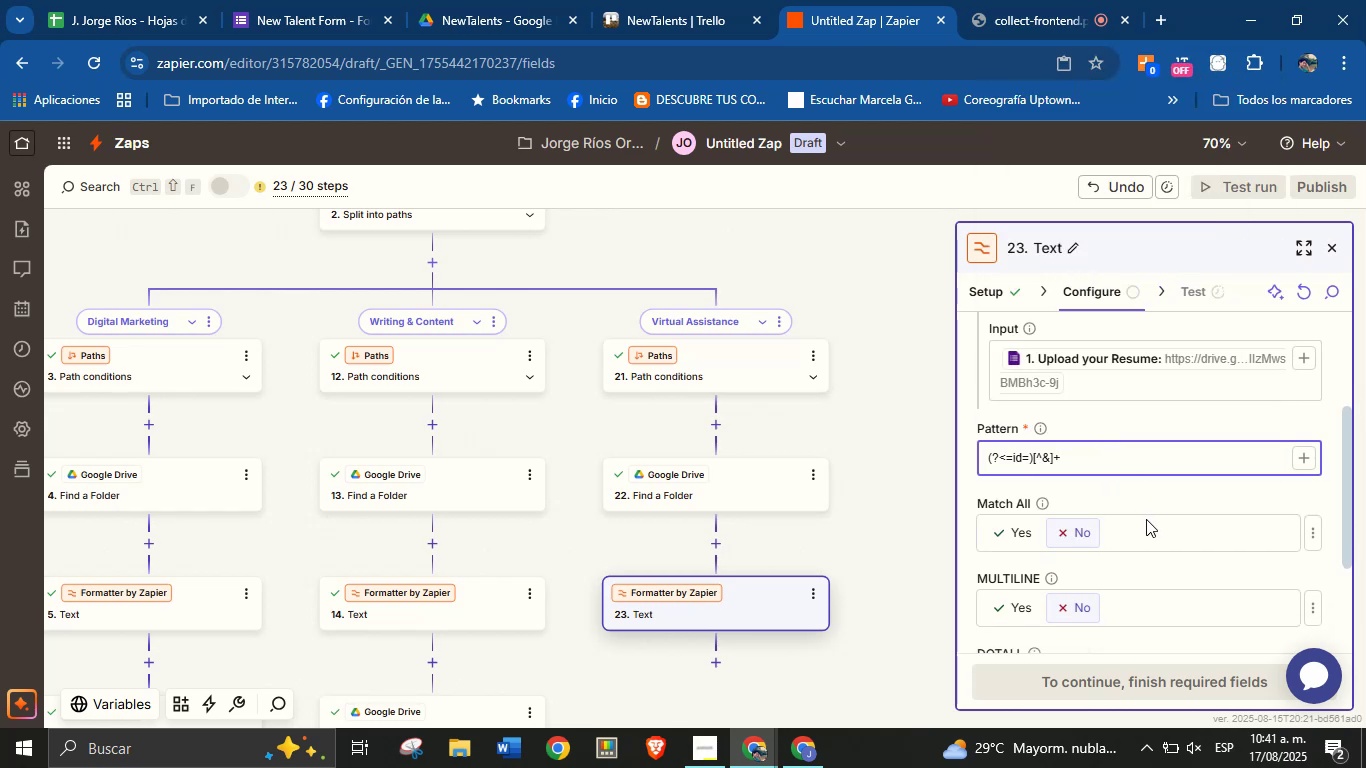 
left_click([1159, 504])
 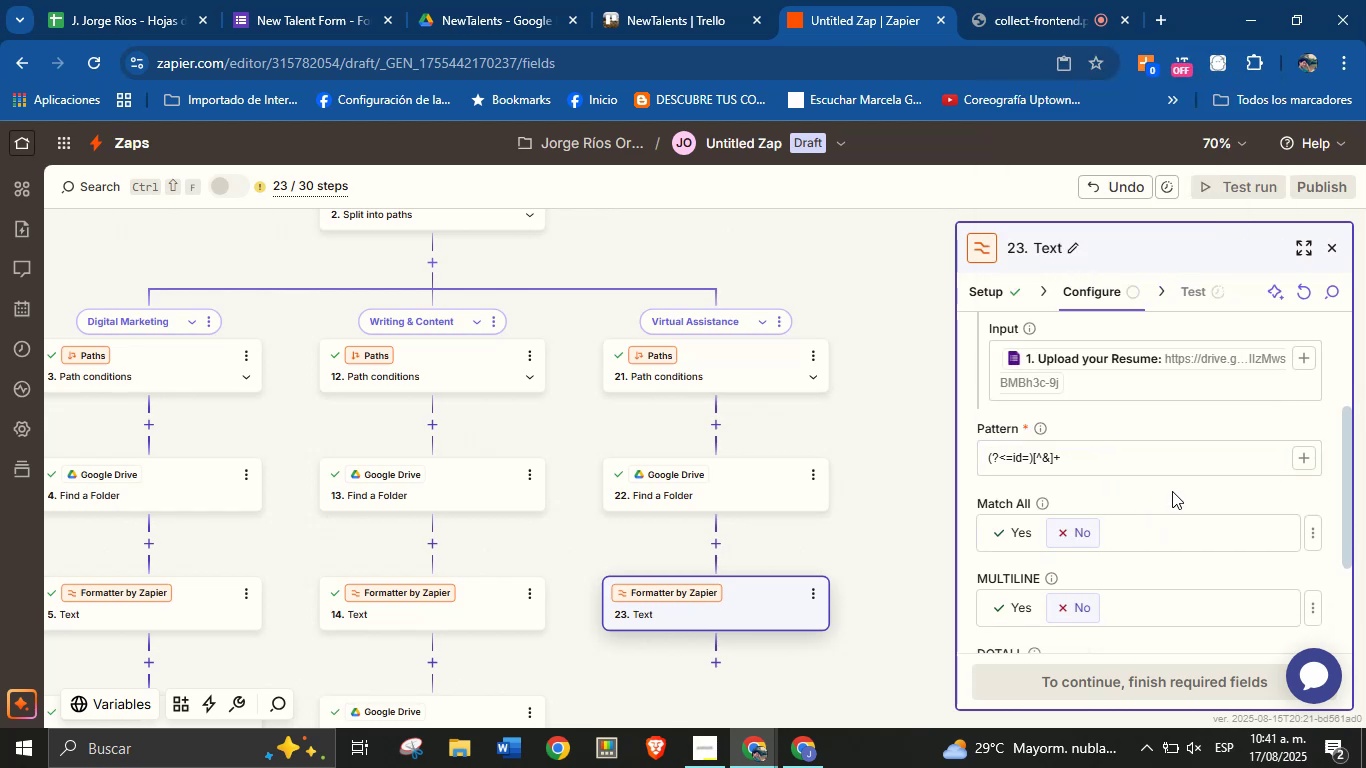 
scroll: coordinate [1168, 502], scroll_direction: down, amount: 6.0
 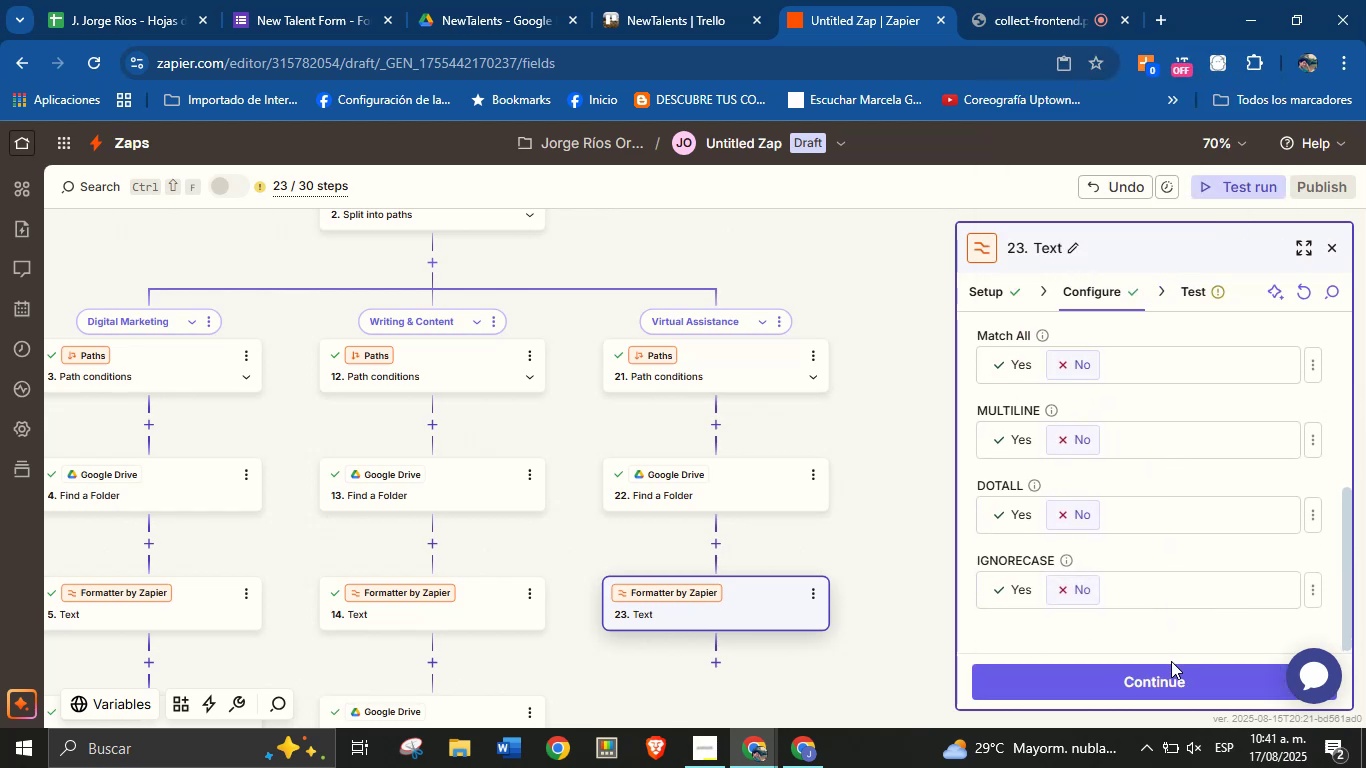 
left_click([1170, 673])
 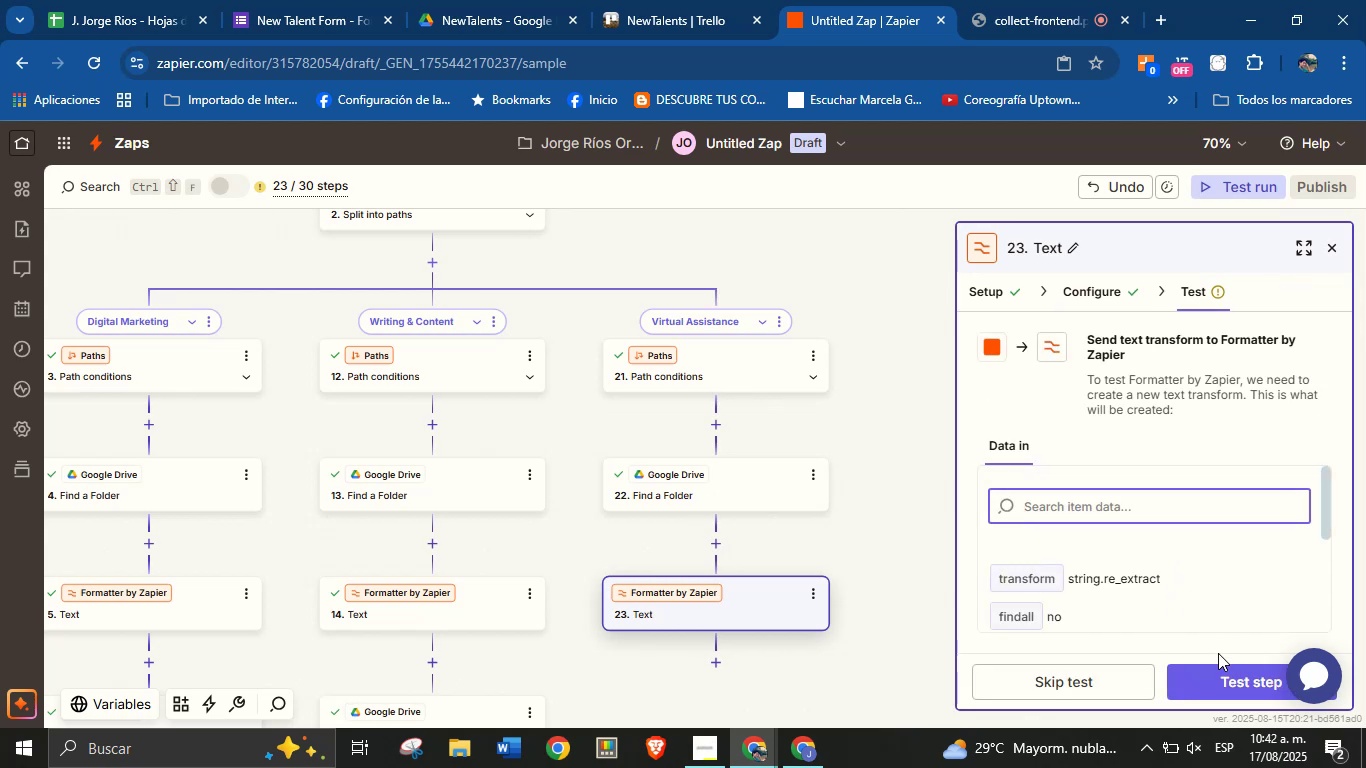 
left_click([1221, 673])
 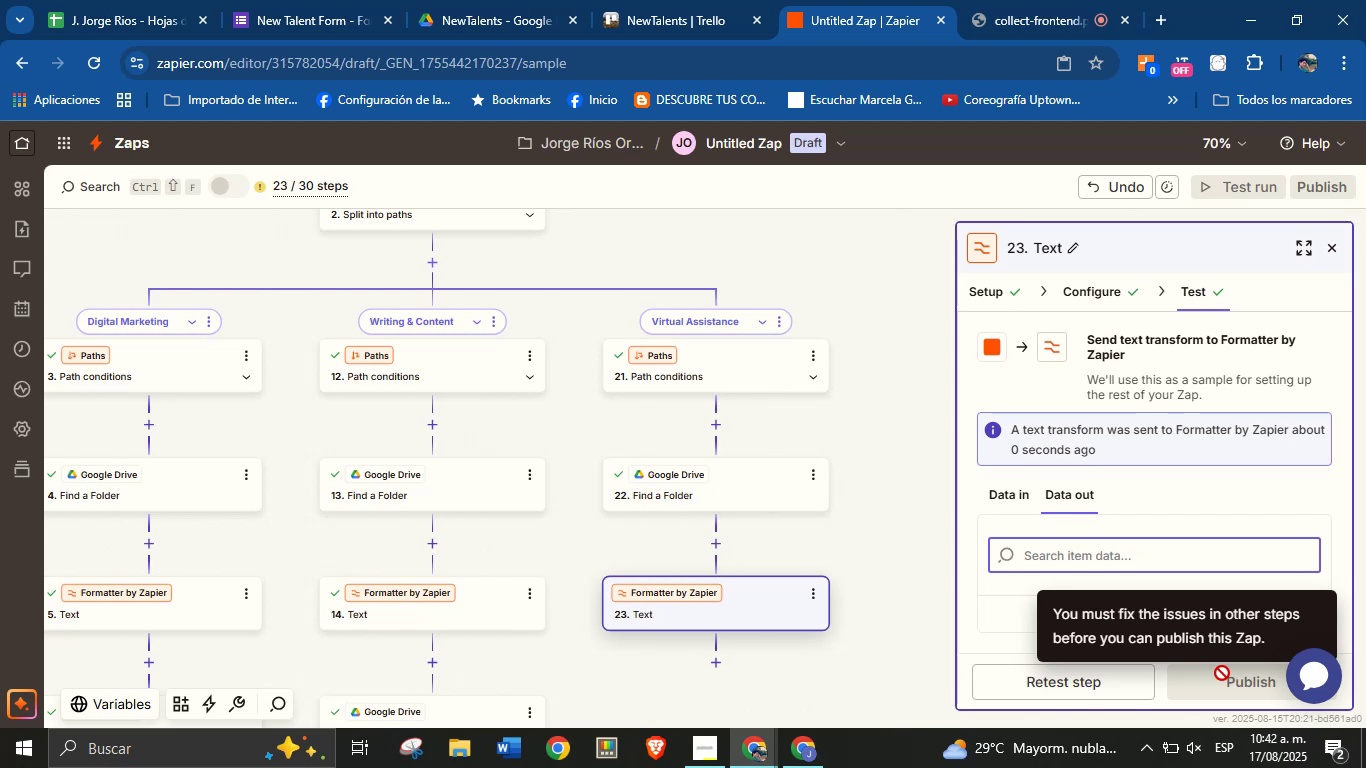 
wait(14.62)
 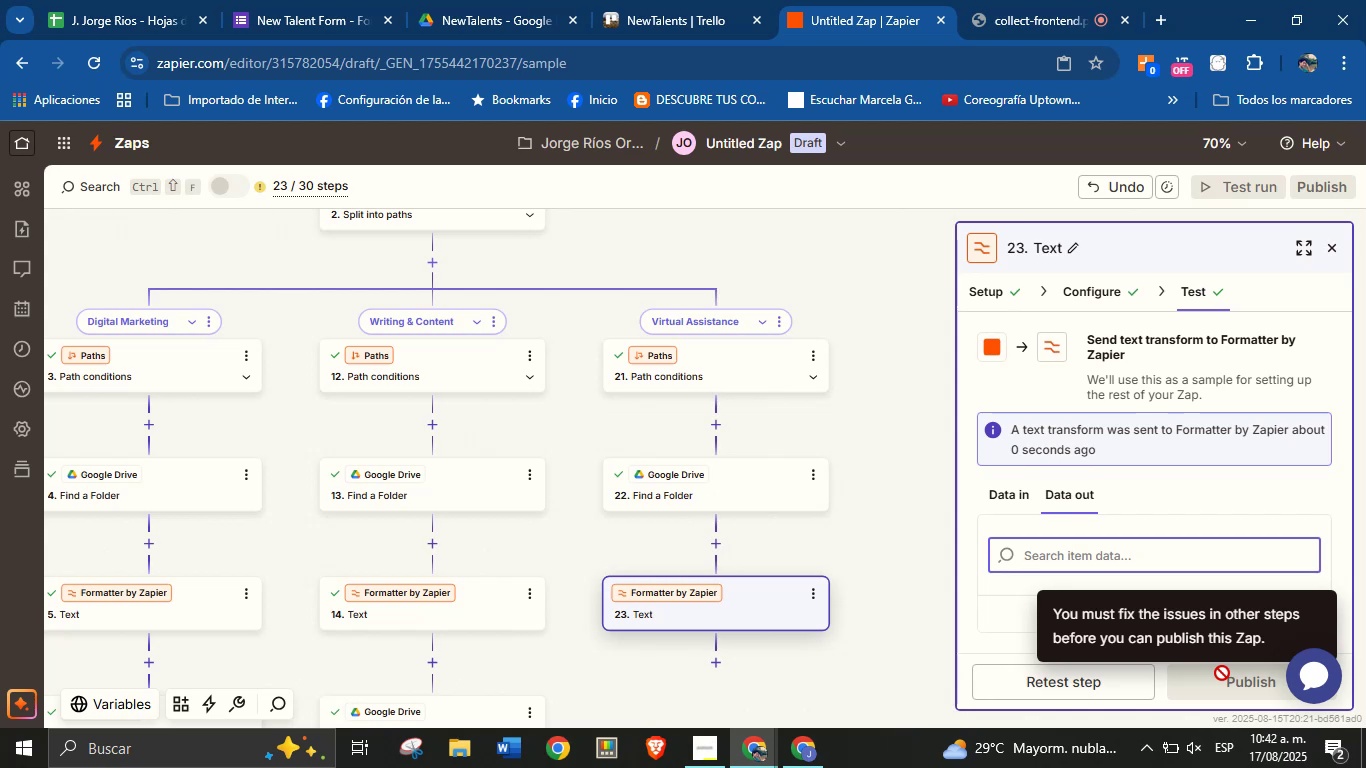 
scroll: coordinate [862, 607], scroll_direction: down, amount: 4.0
 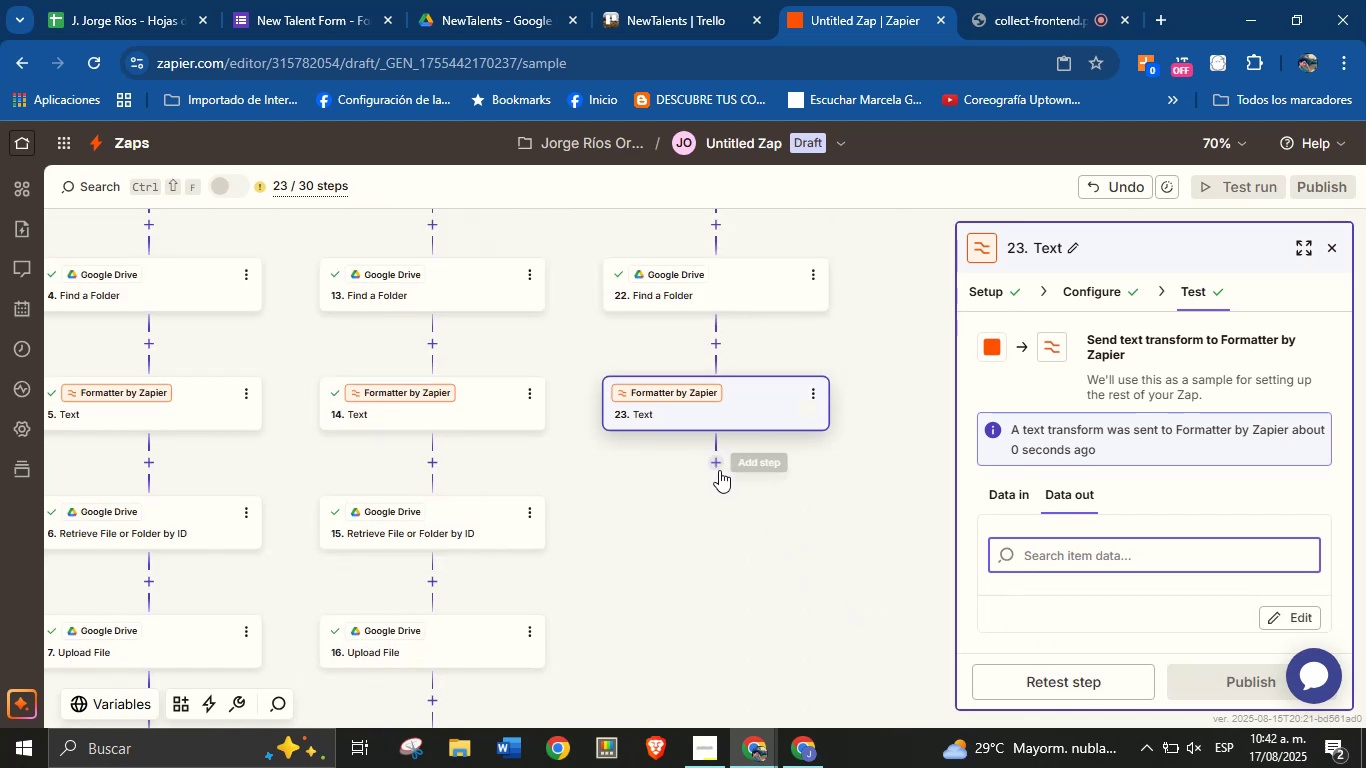 
left_click([717, 467])
 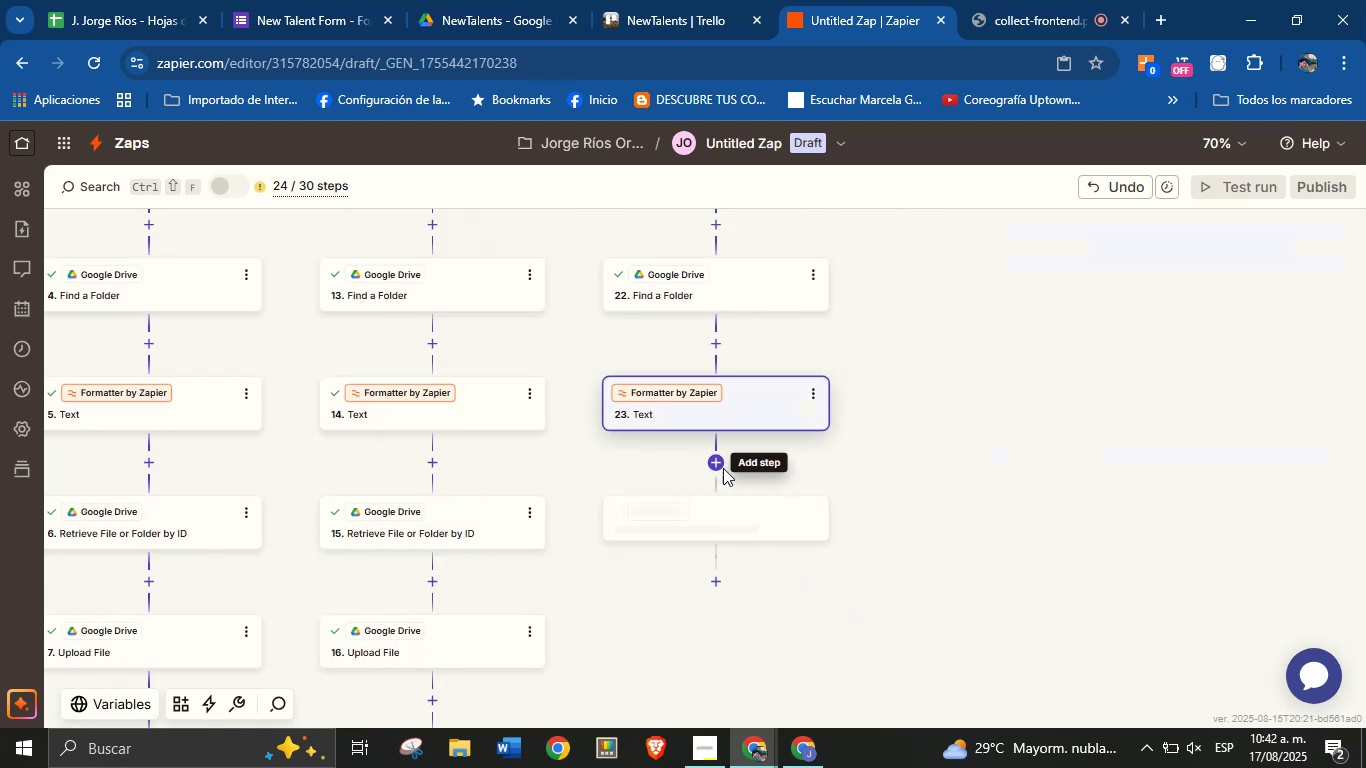 
mouse_move([809, 449])
 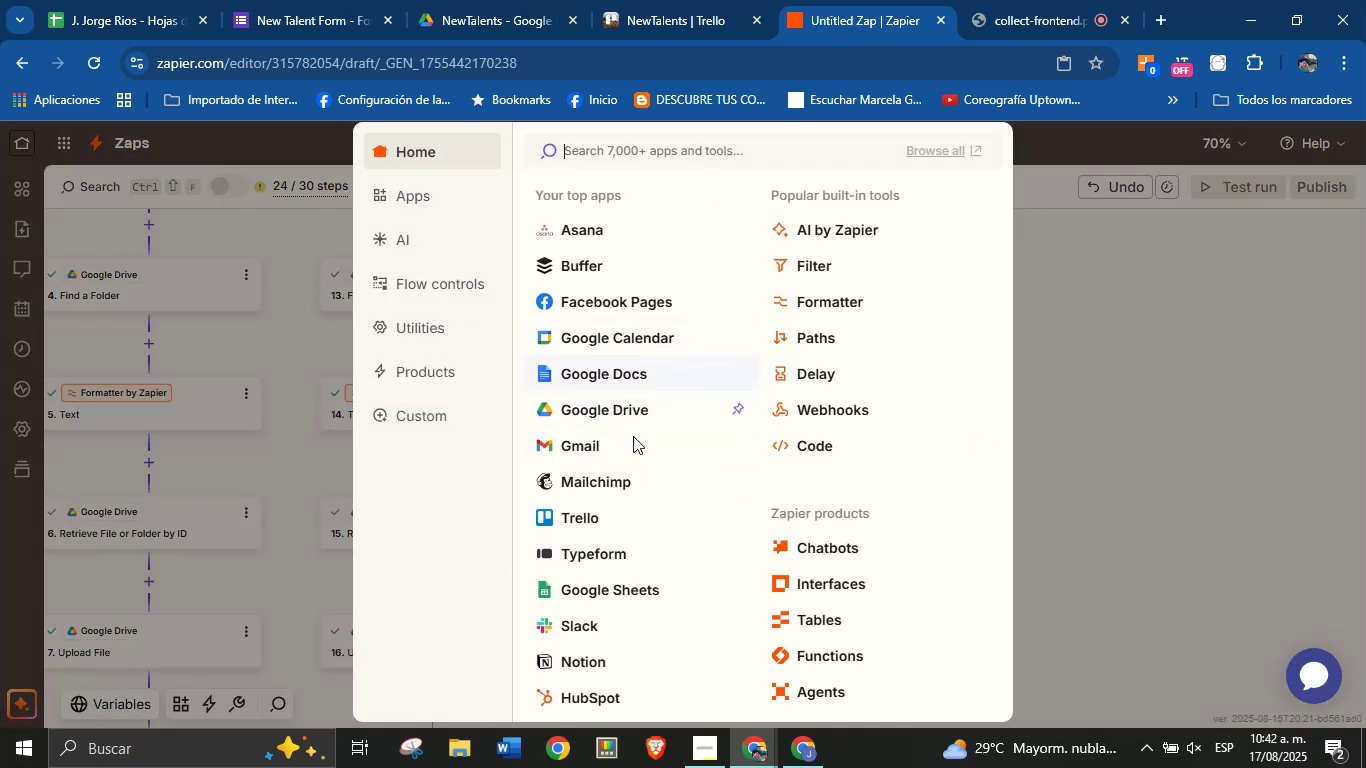 
left_click([636, 407])
 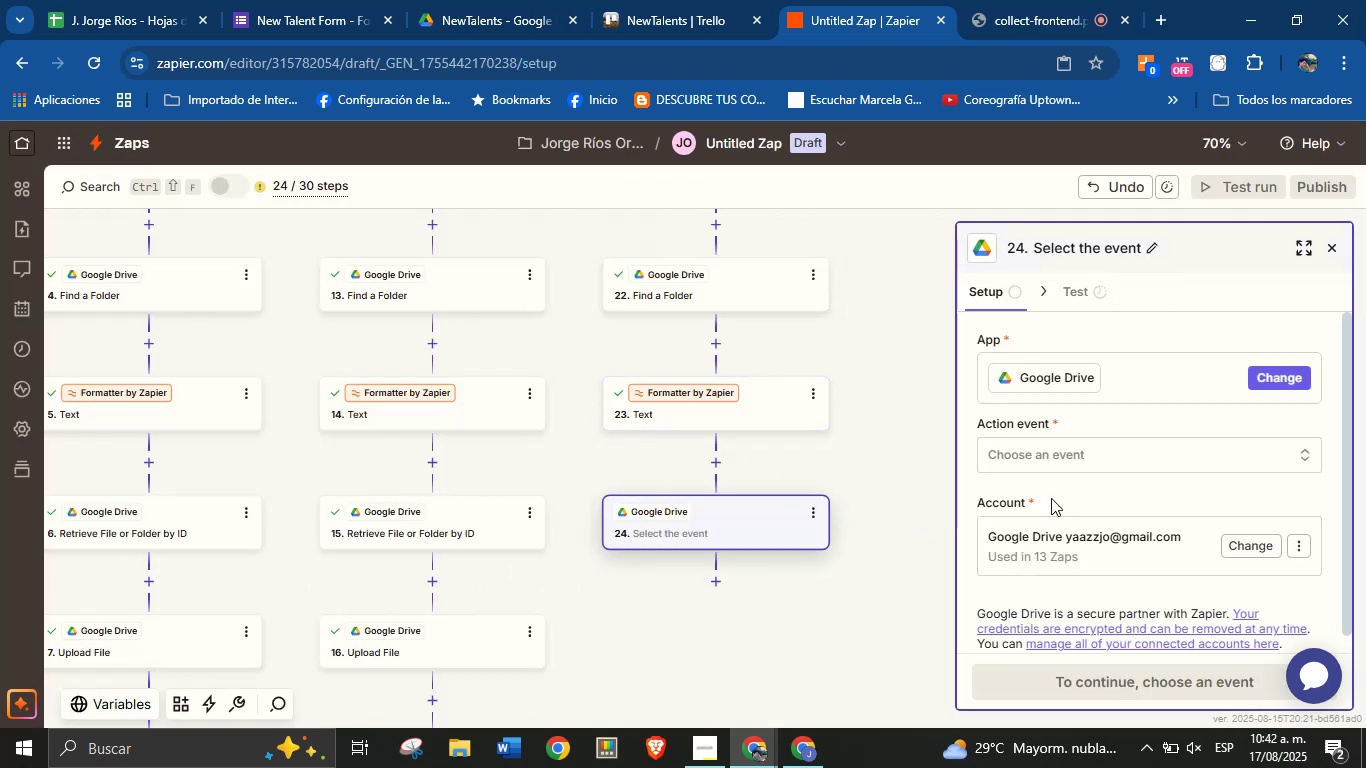 
left_click([1079, 458])
 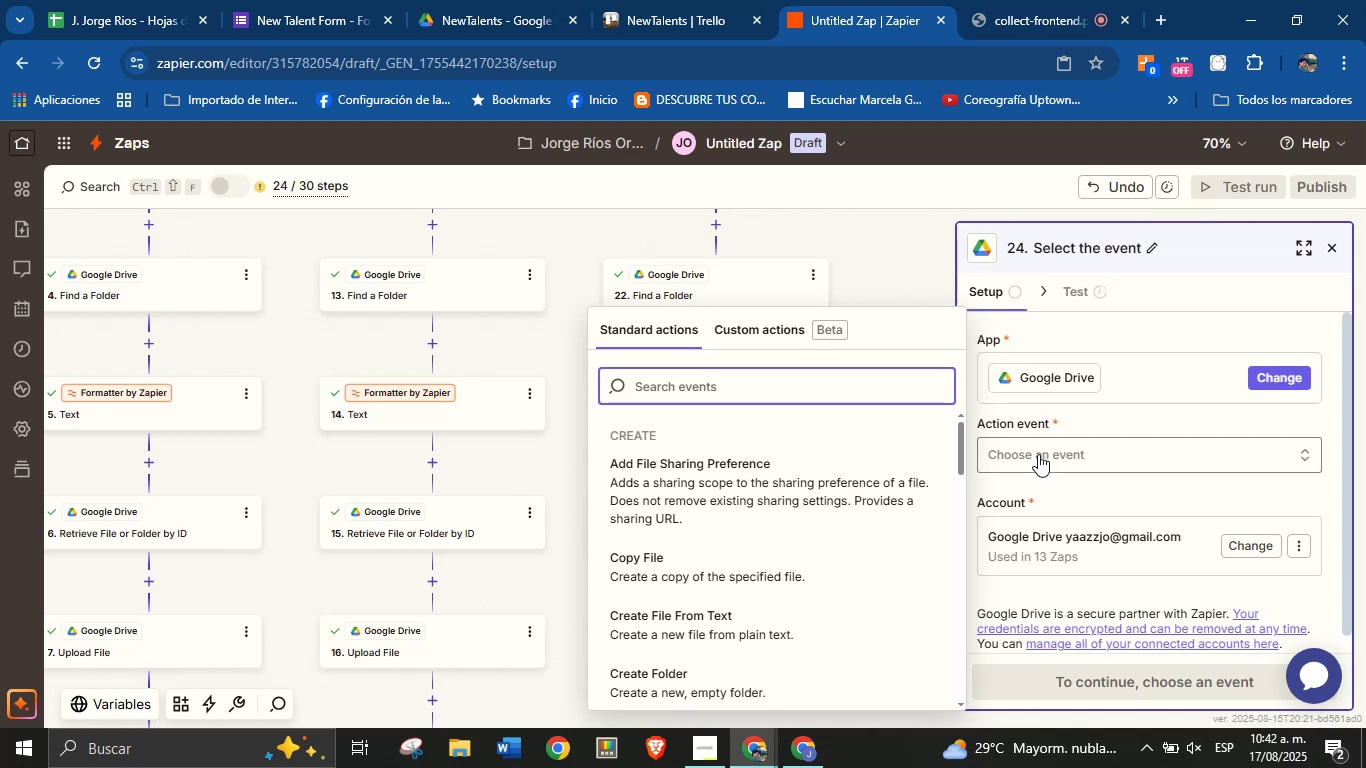 
scroll: coordinate [830, 535], scroll_direction: down, amount: 18.0
 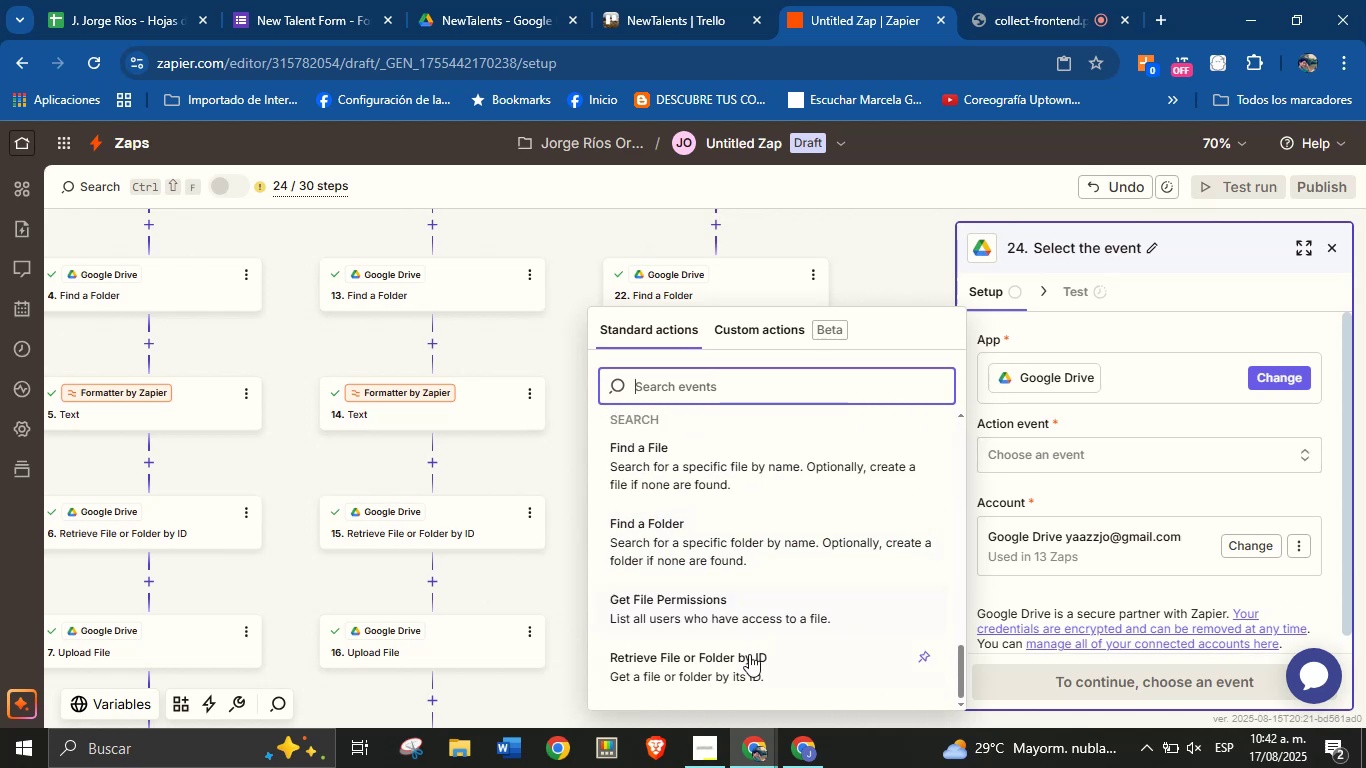 
left_click([748, 657])
 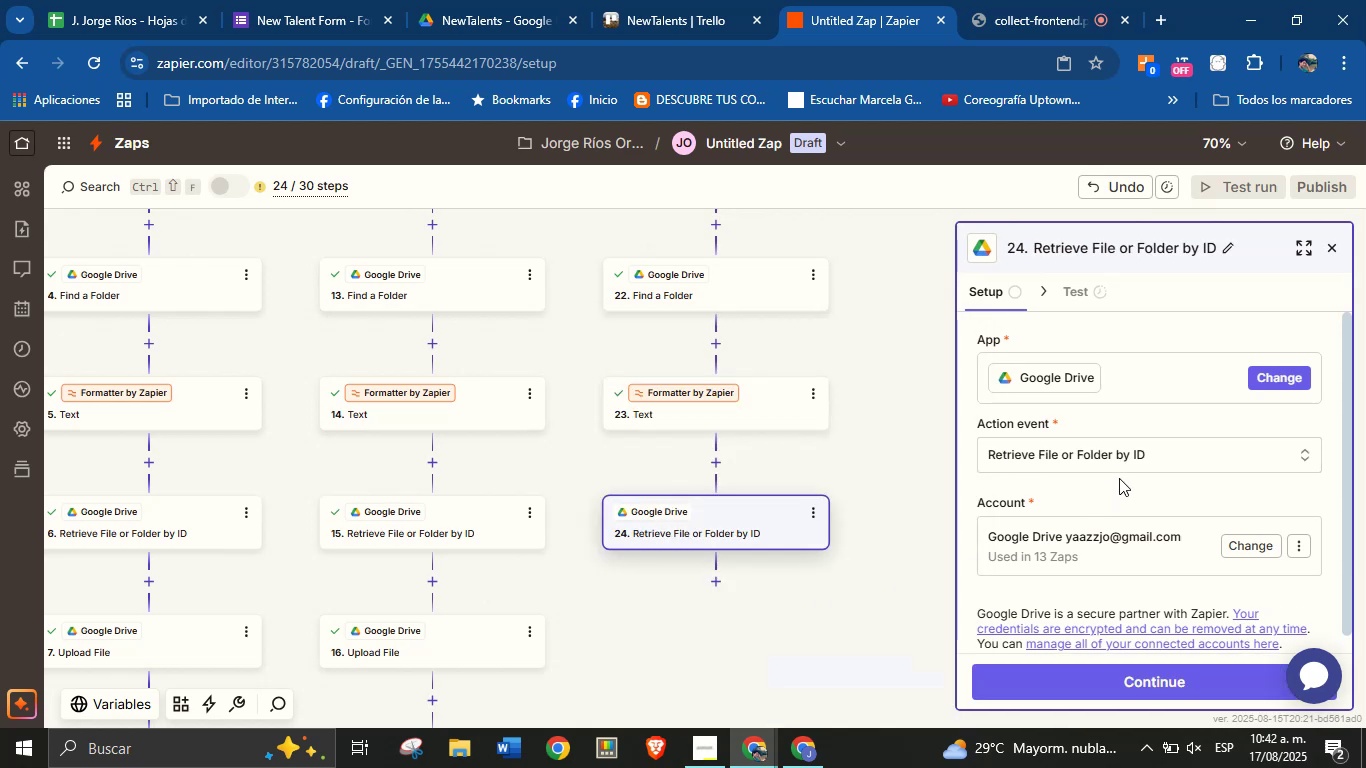 
left_click([1115, 494])
 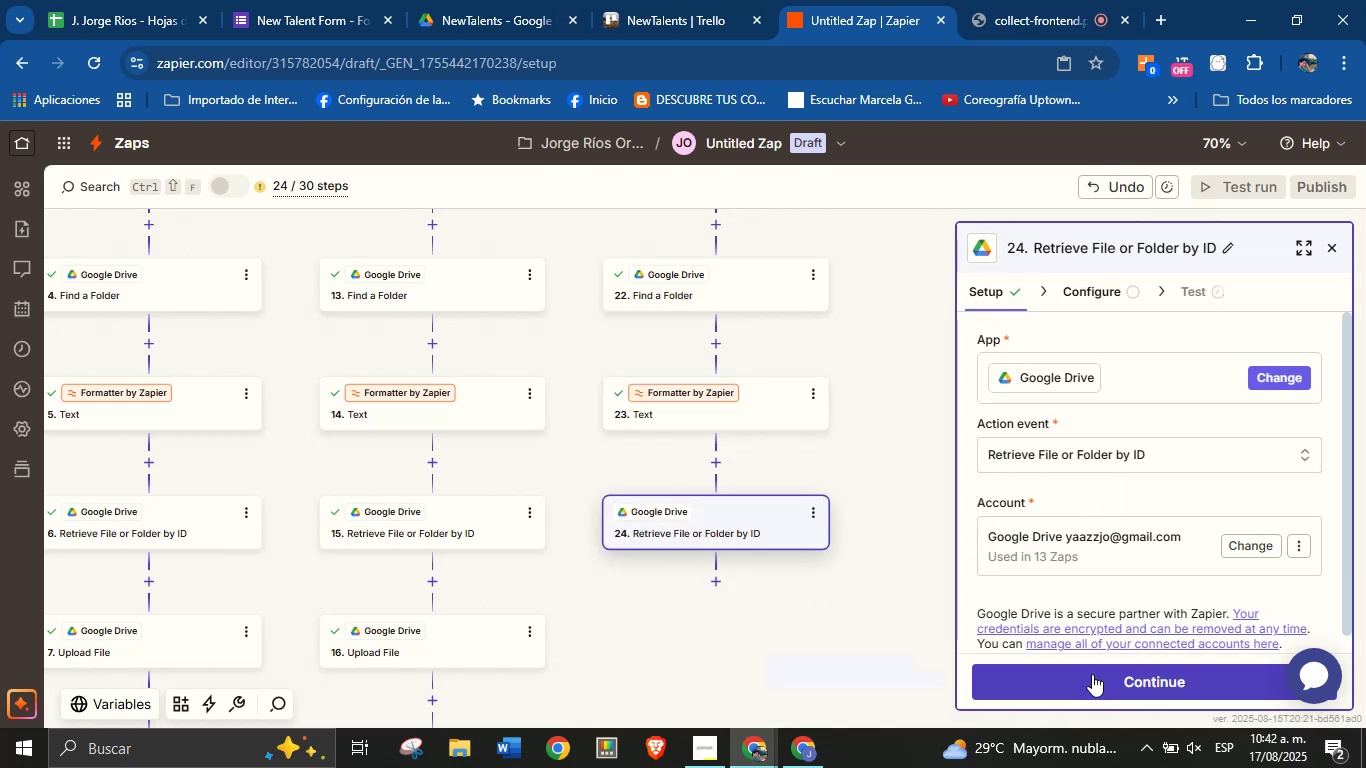 
left_click([1094, 674])
 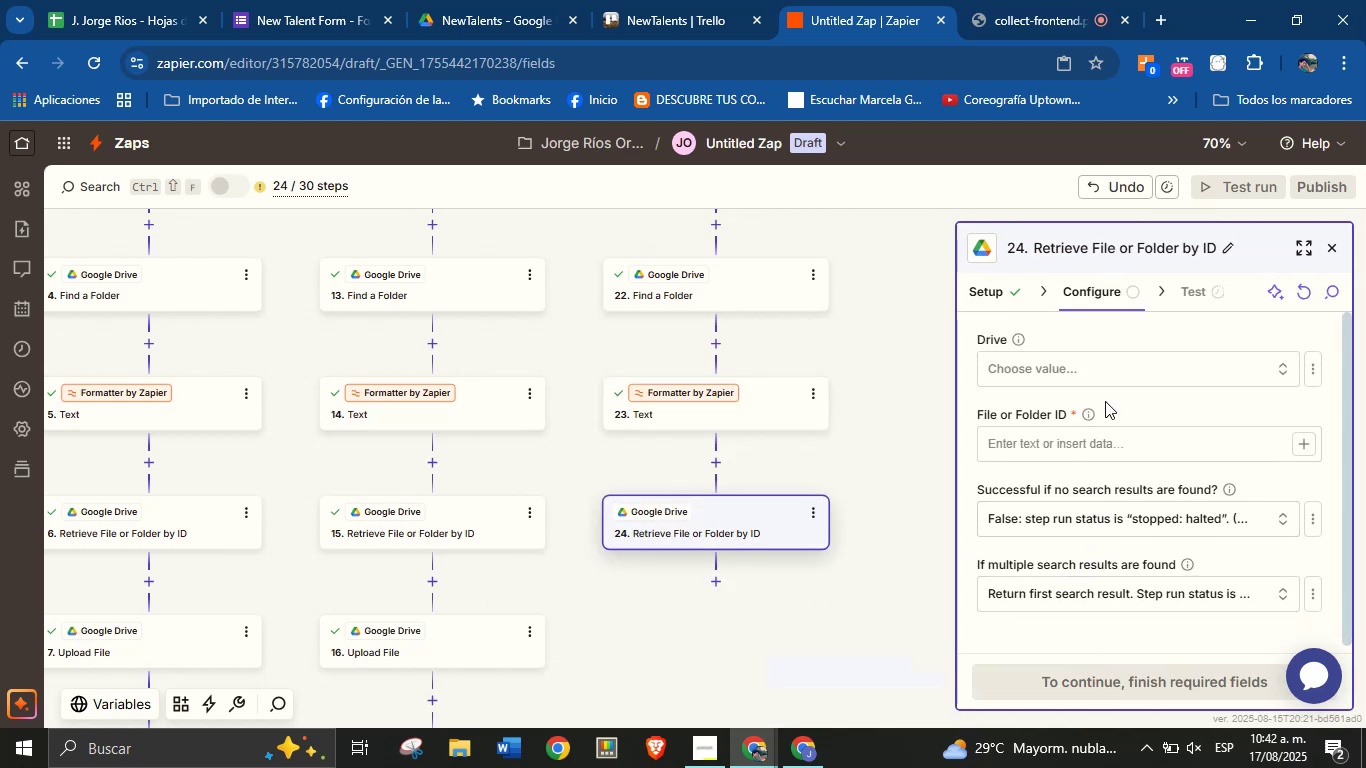 
left_click([1109, 378])
 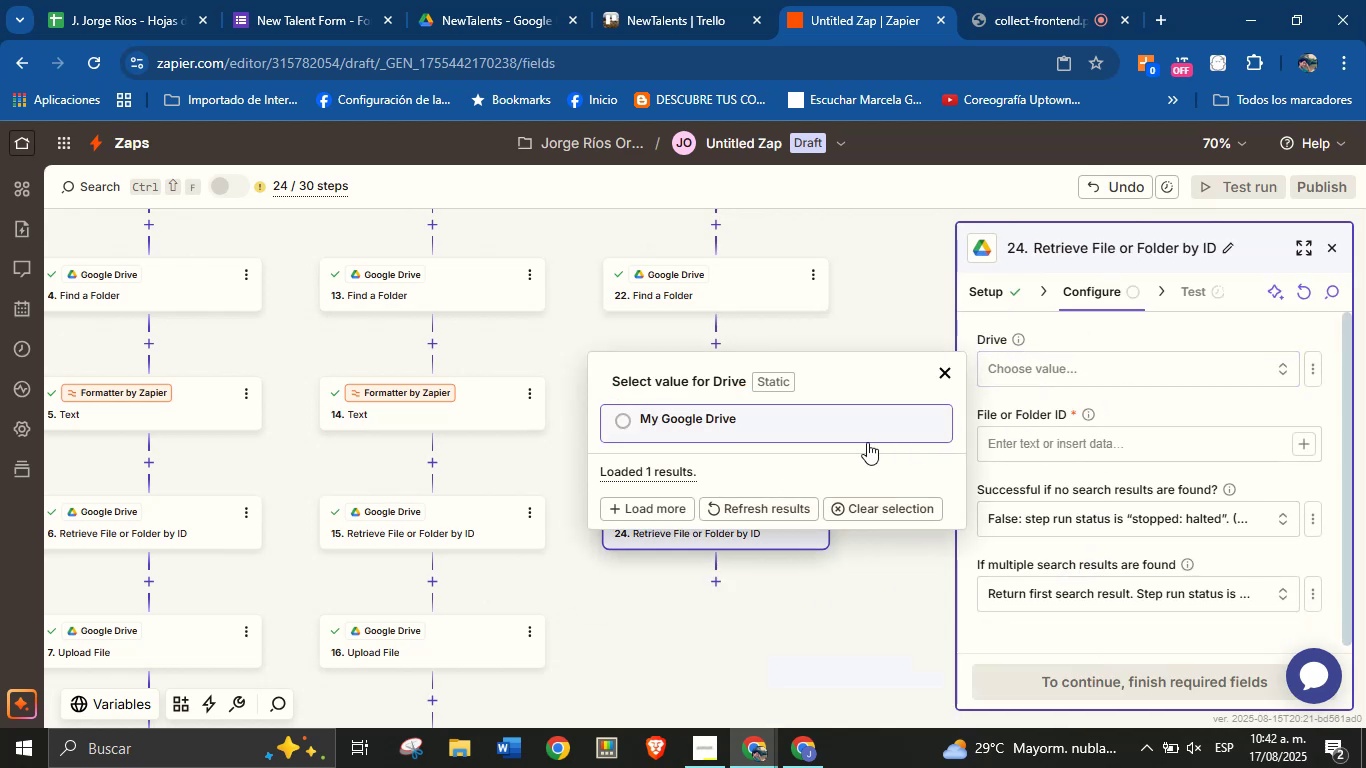 
left_click([834, 425])
 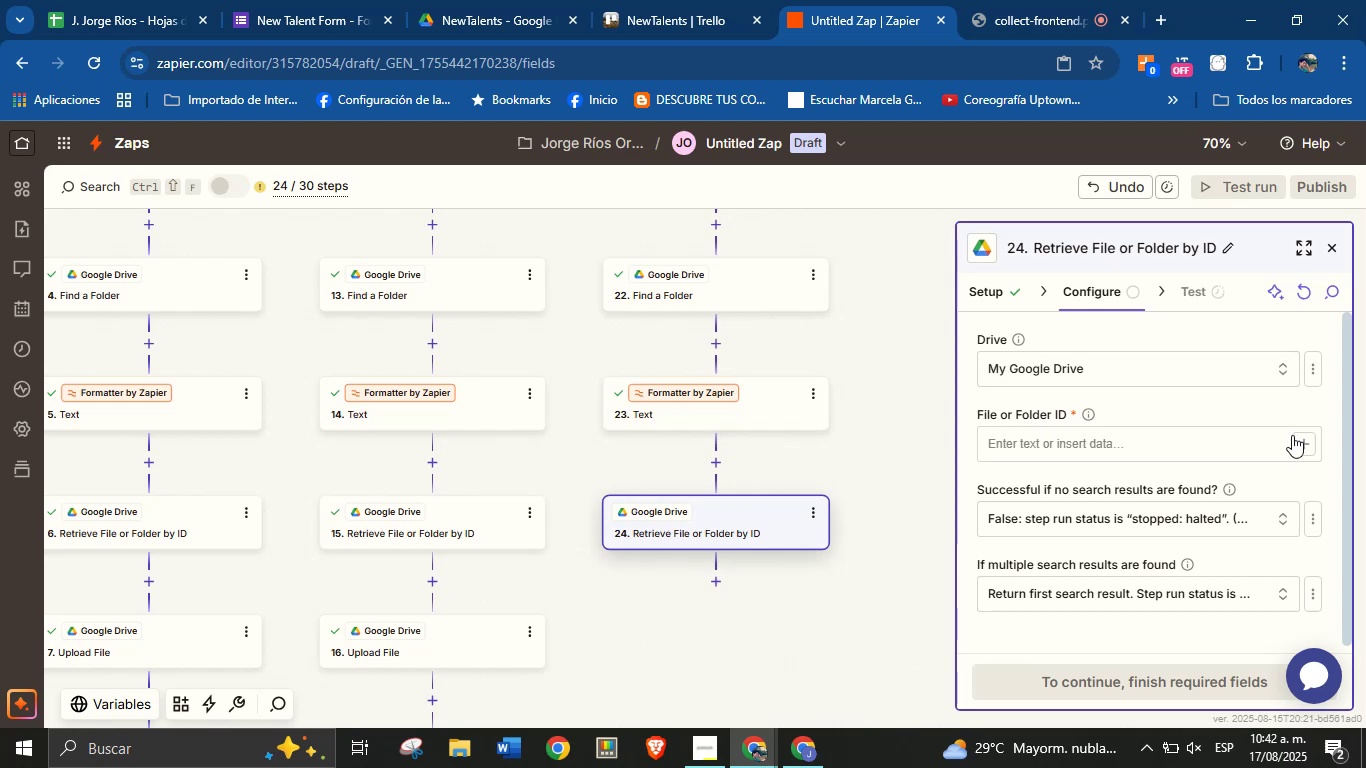 
left_click([1297, 443])
 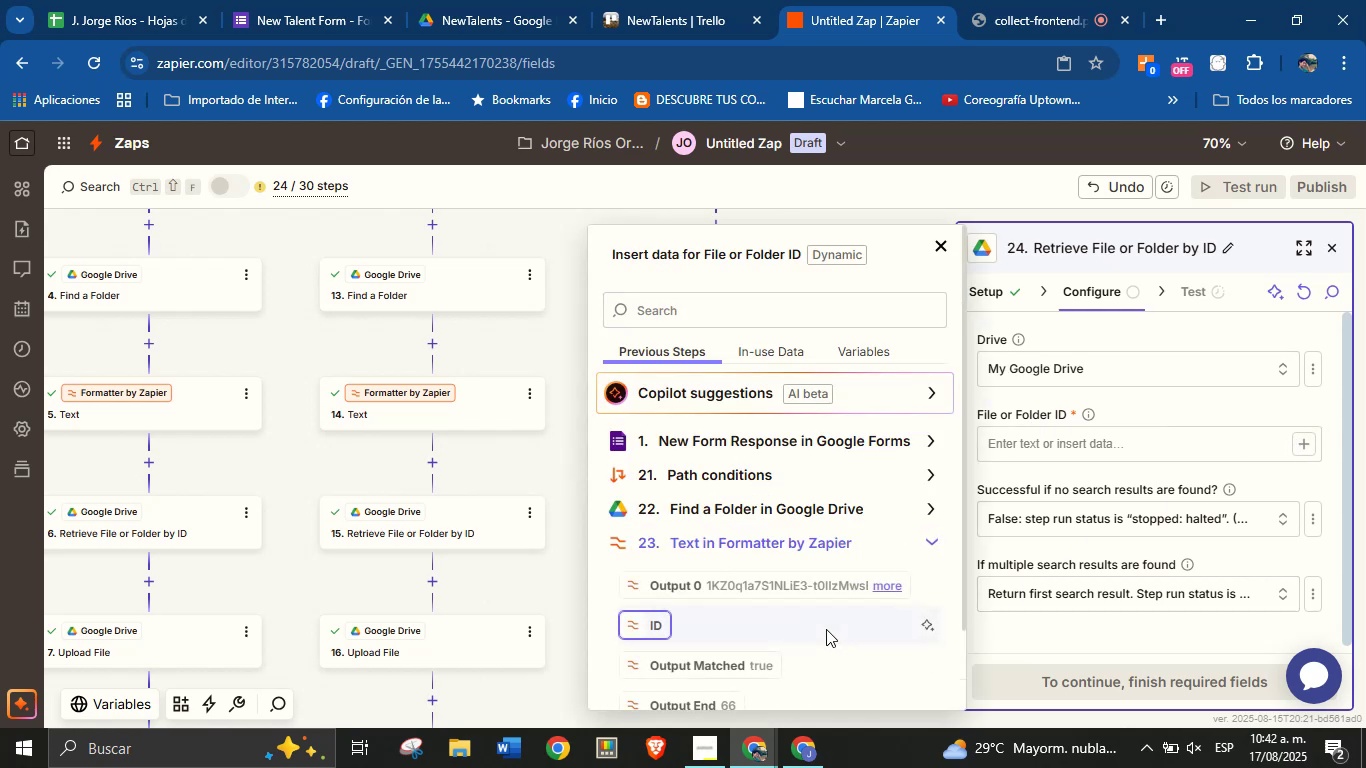 
left_click([783, 592])
 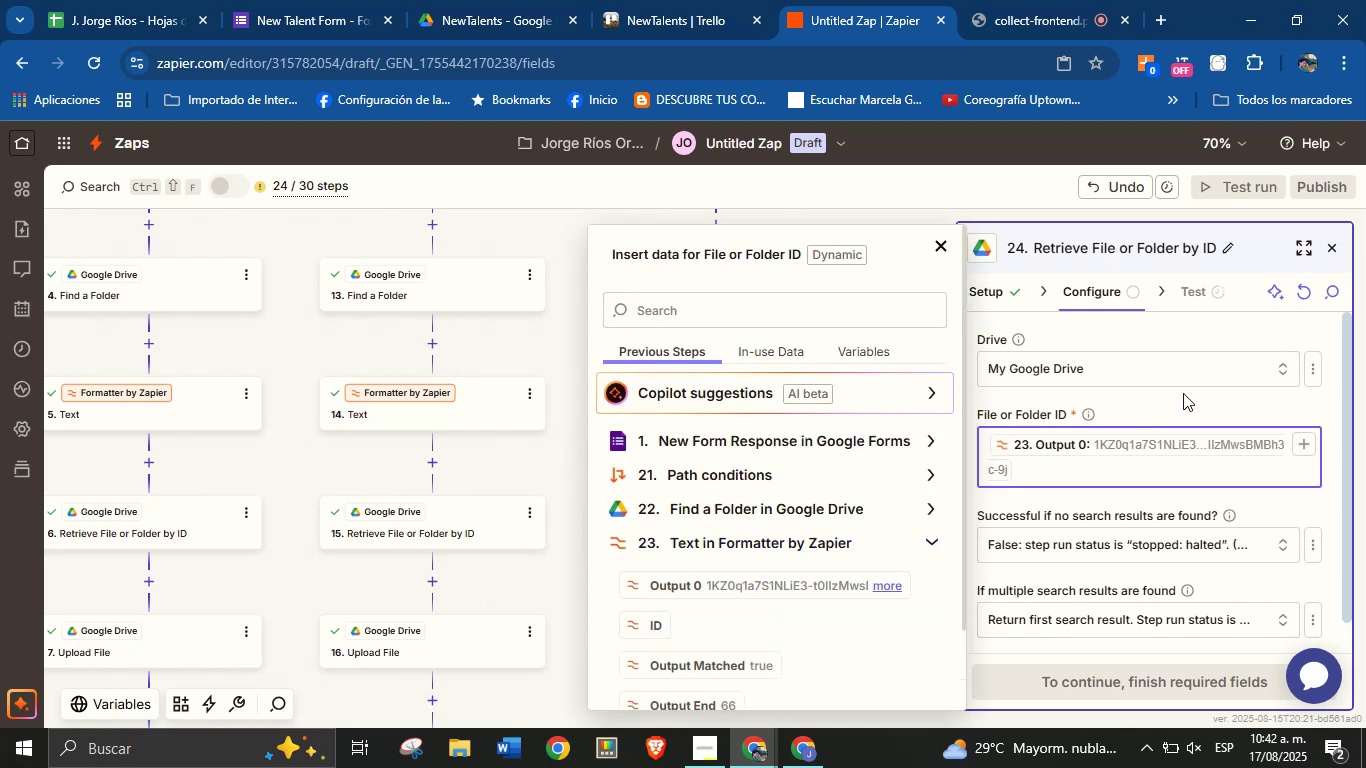 
left_click([1183, 399])
 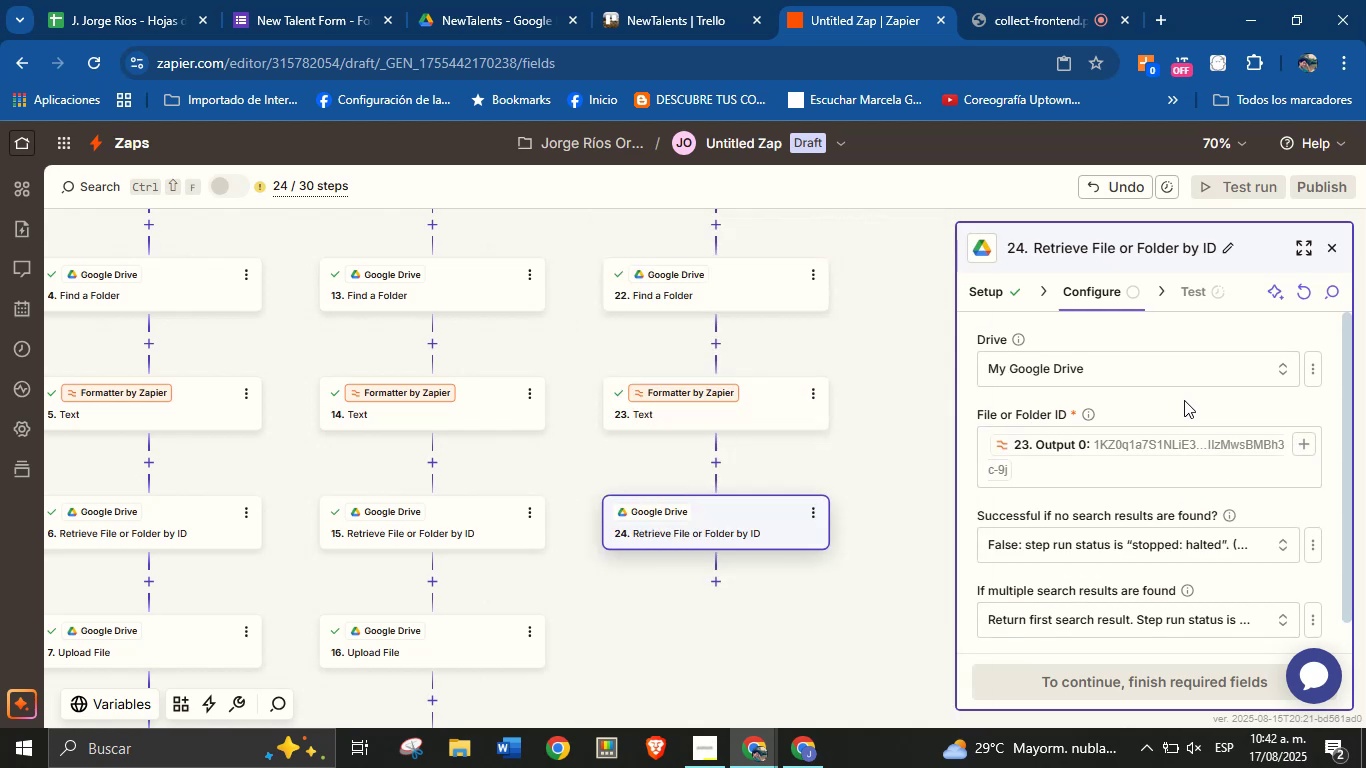 
scroll: coordinate [1182, 417], scroll_direction: down, amount: 2.0
 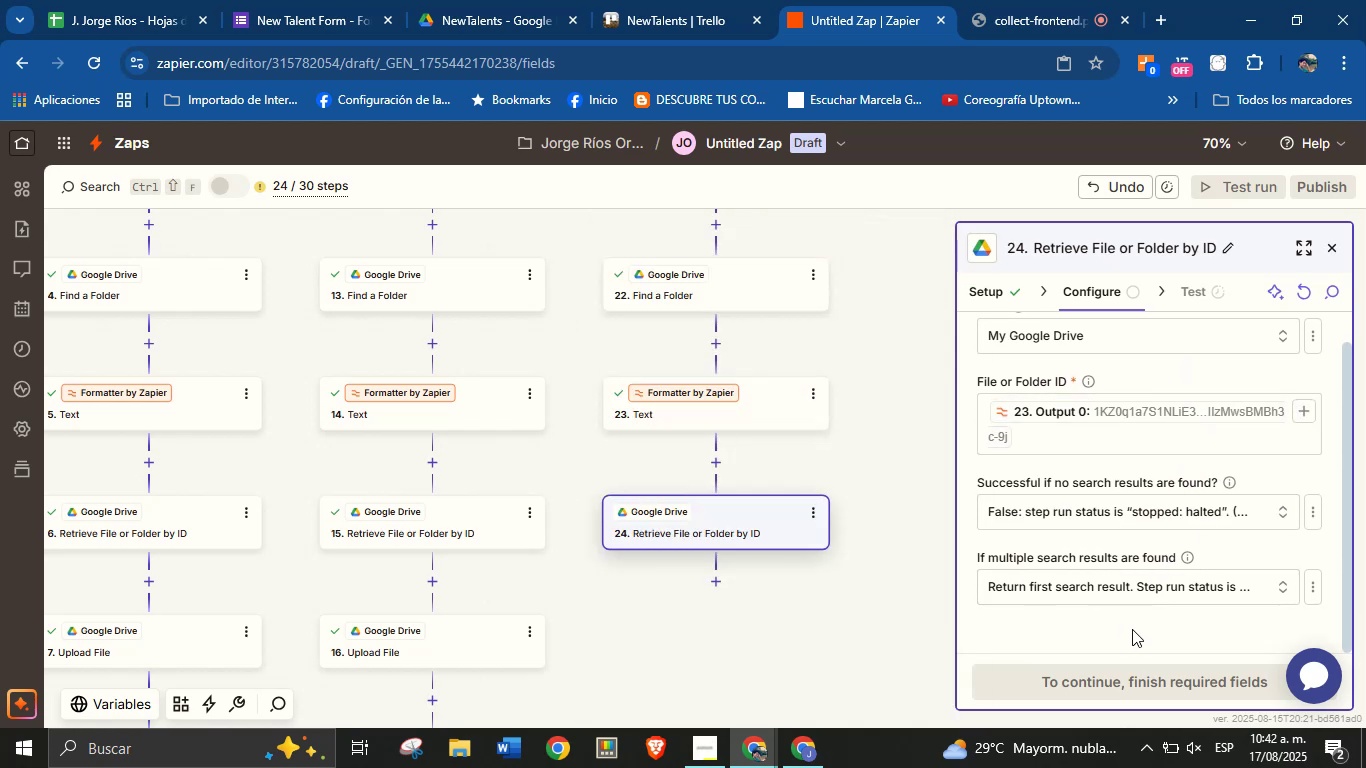 
left_click([1132, 629])
 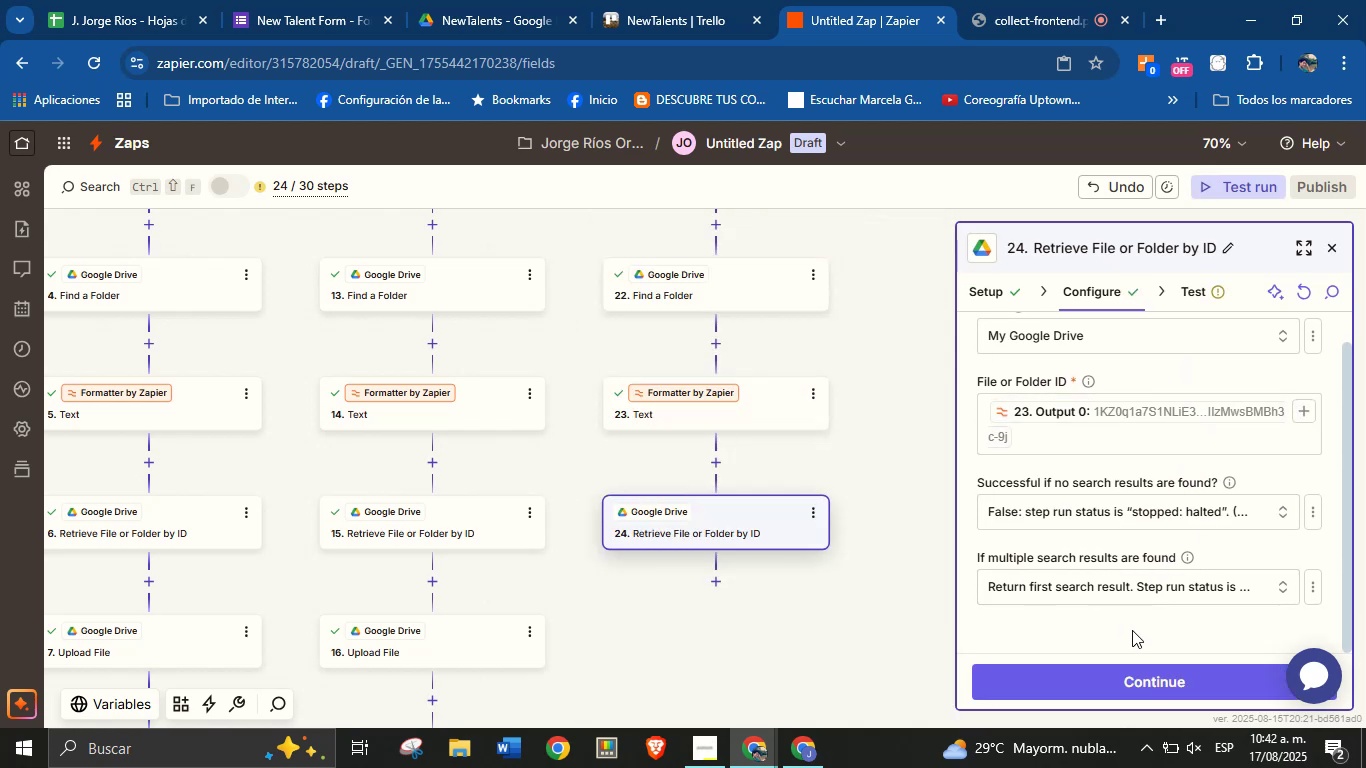 
left_click([1127, 679])
 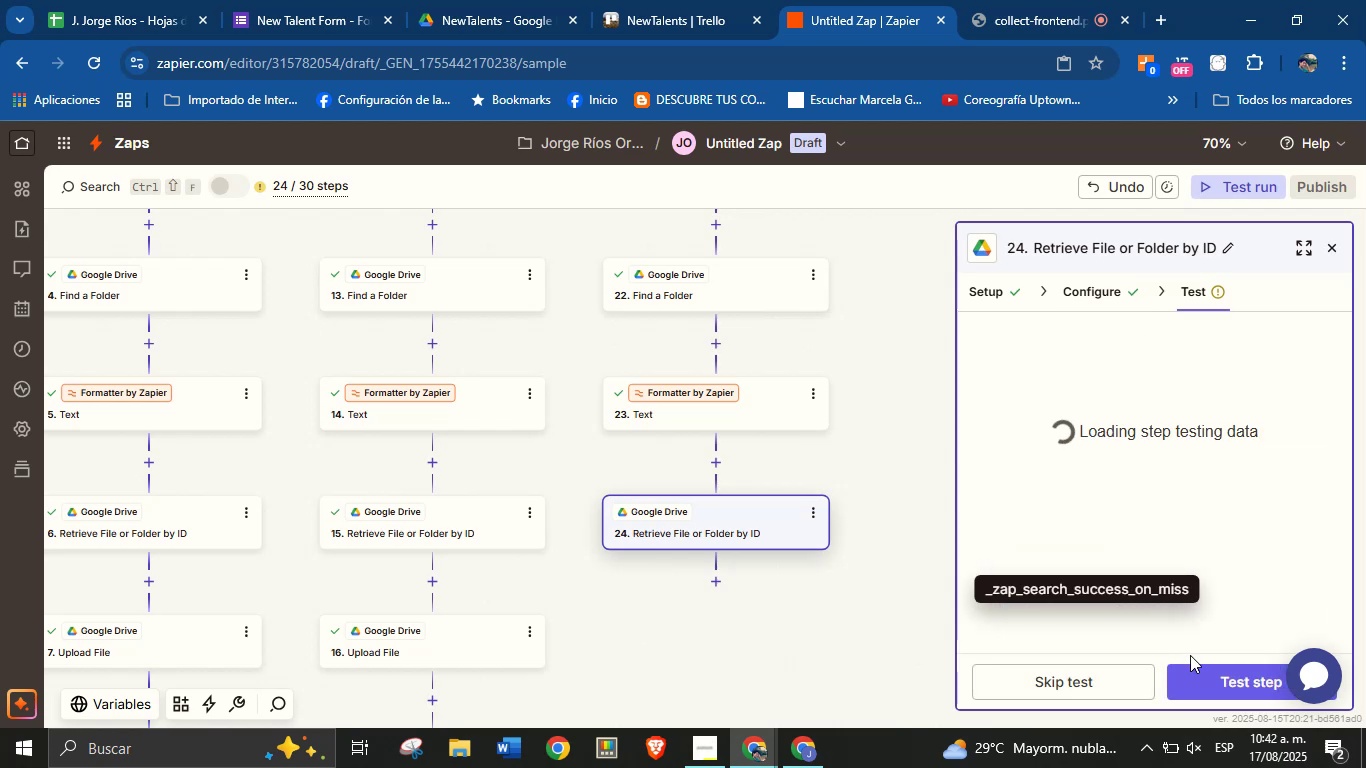 
left_click([1204, 671])
 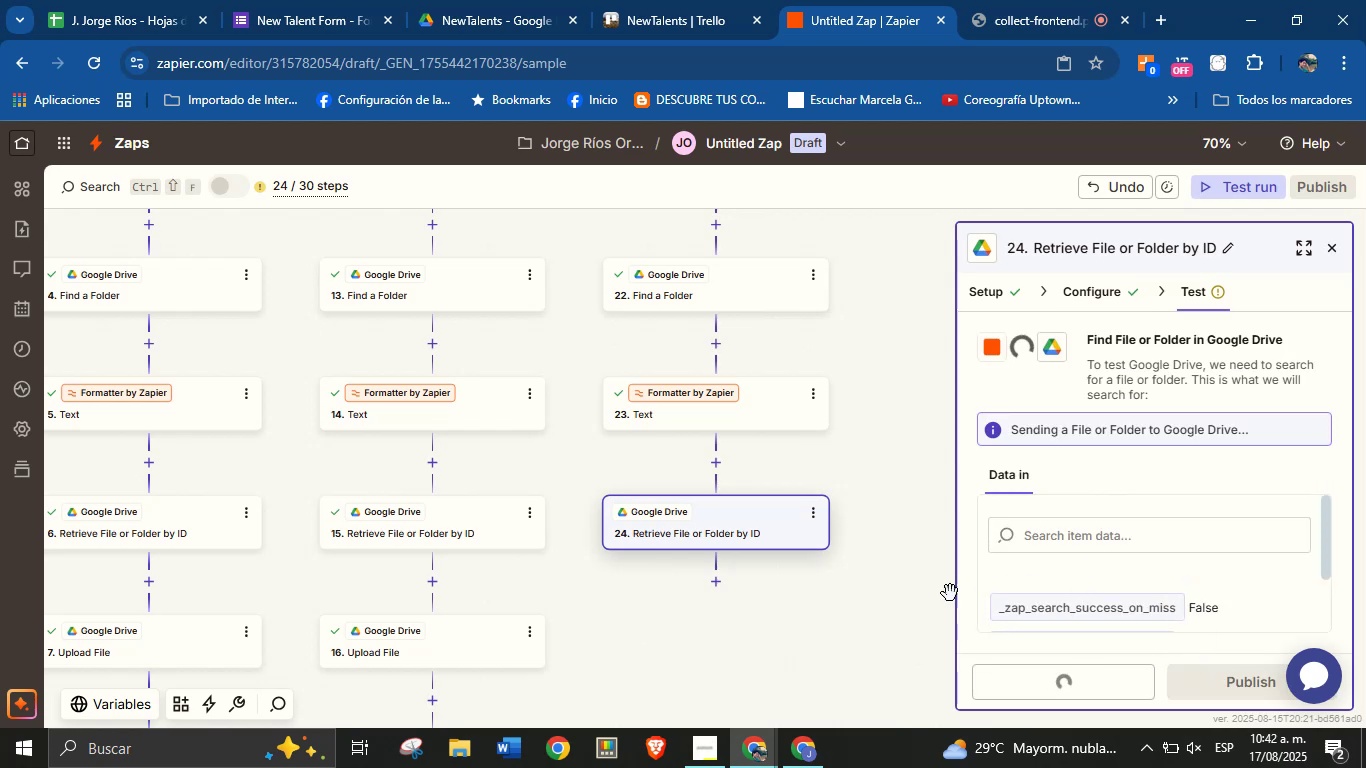 
left_click_drag(start_coordinate=[906, 600], to_coordinate=[911, 547])
 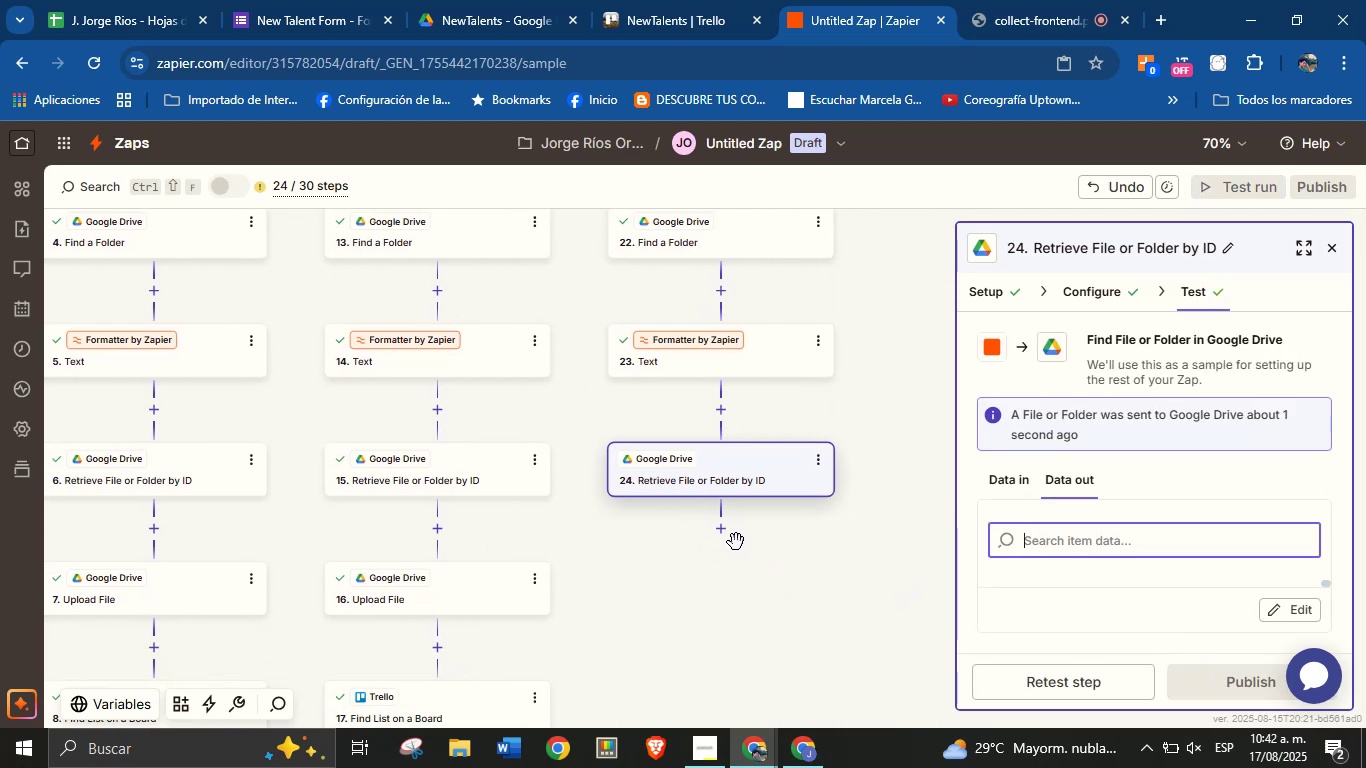 
left_click([723, 531])
 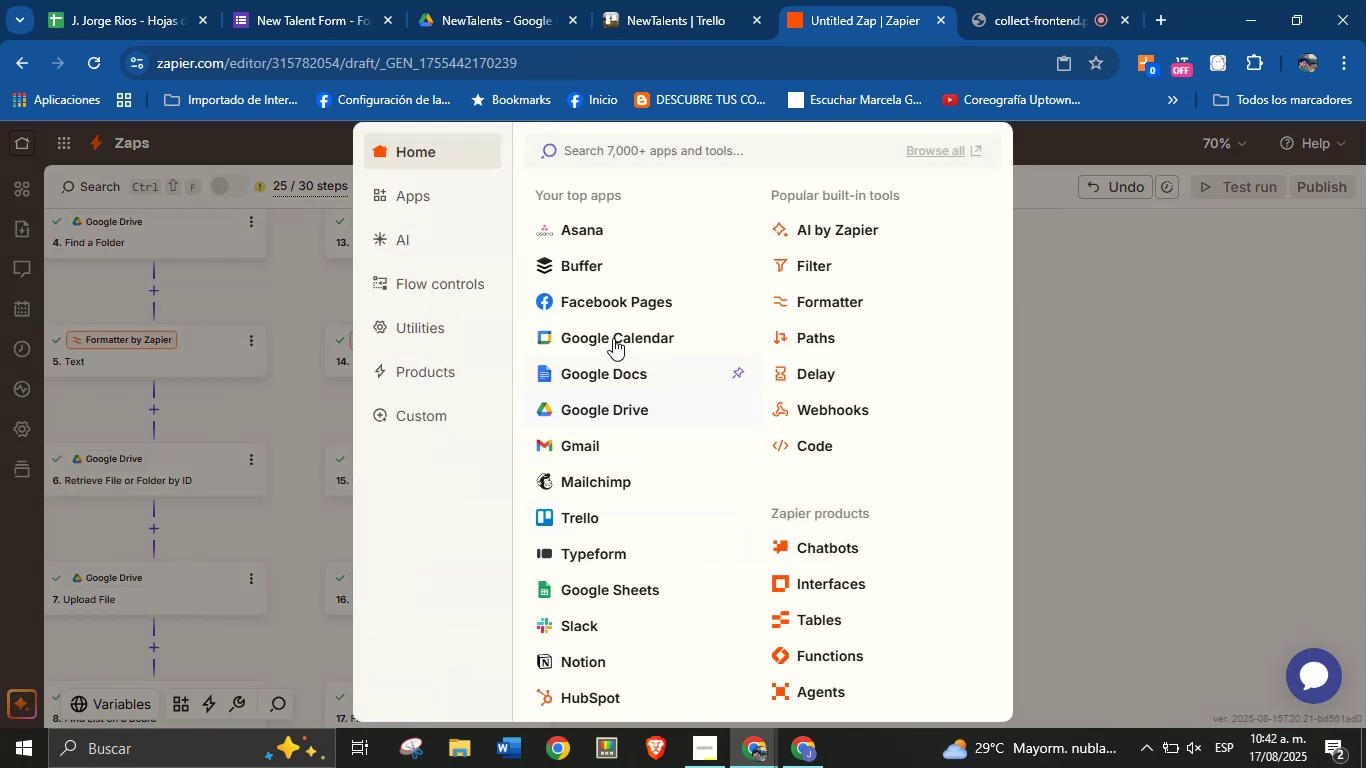 
left_click([601, 412])
 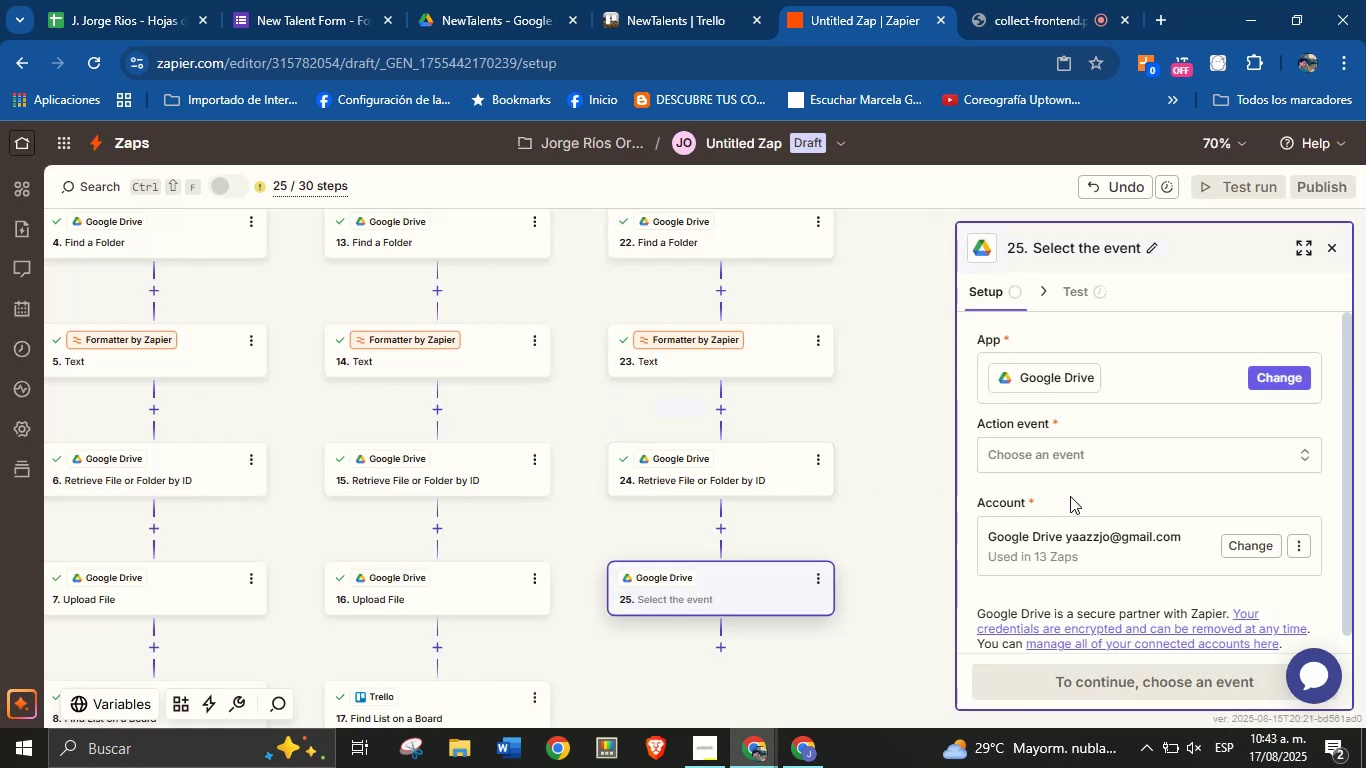 
left_click([1074, 455])
 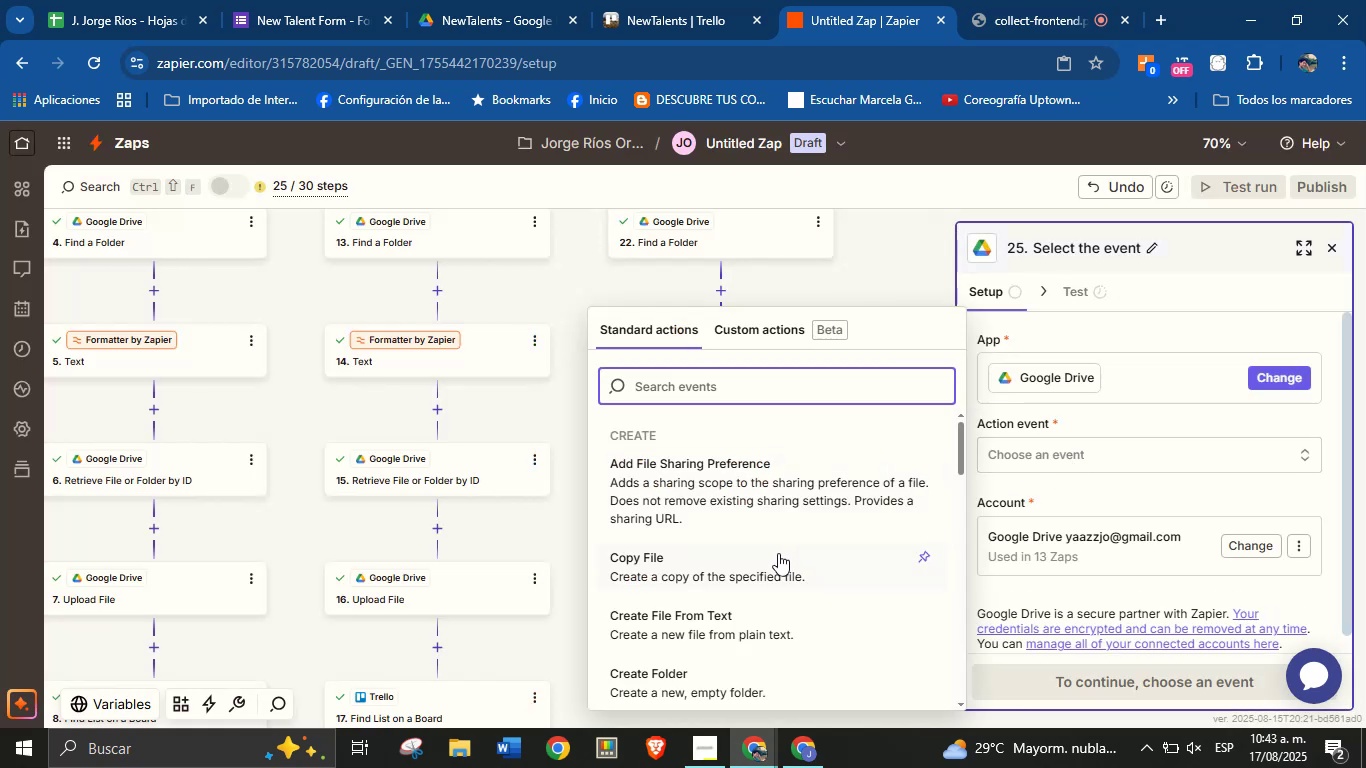 
scroll: coordinate [752, 539], scroll_direction: down, amount: 2.0
 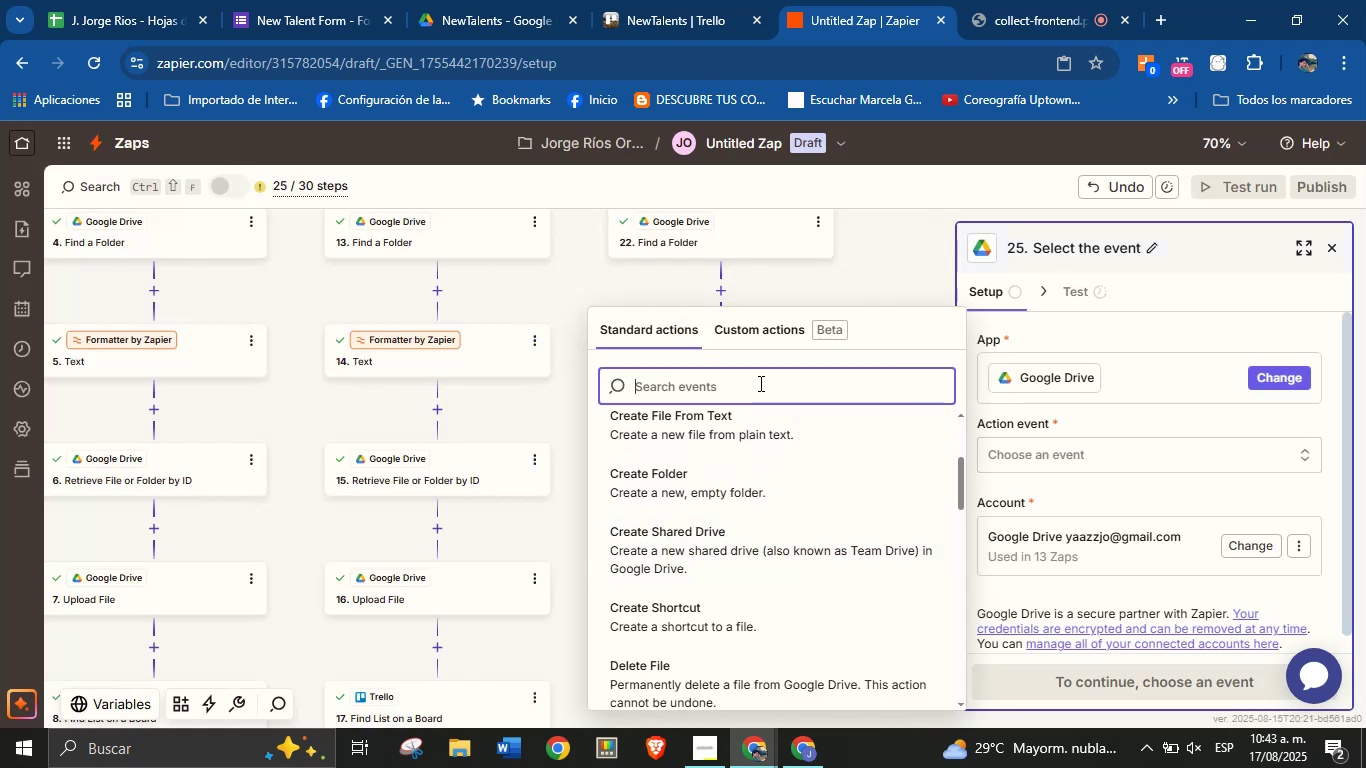 
type(up)
 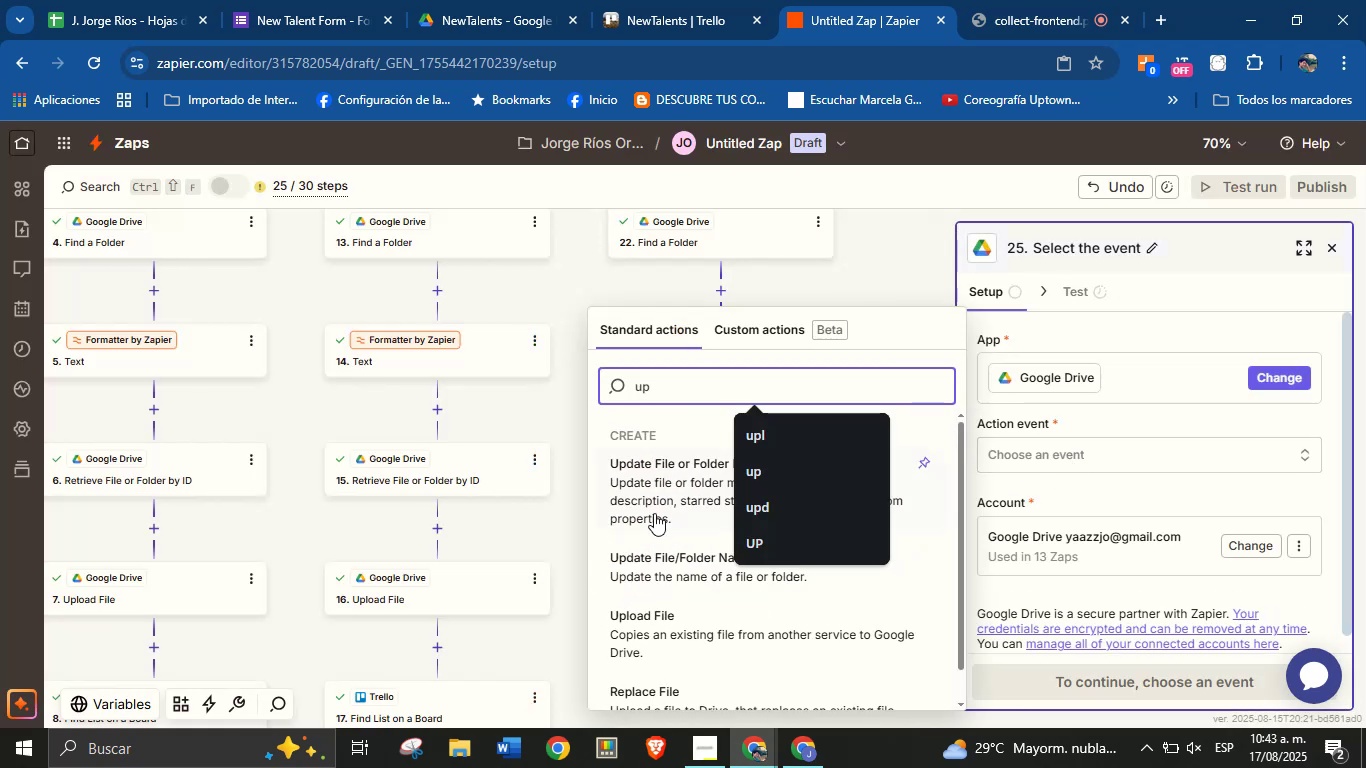 
scroll: coordinate [654, 516], scroll_direction: up, amount: 1.0
 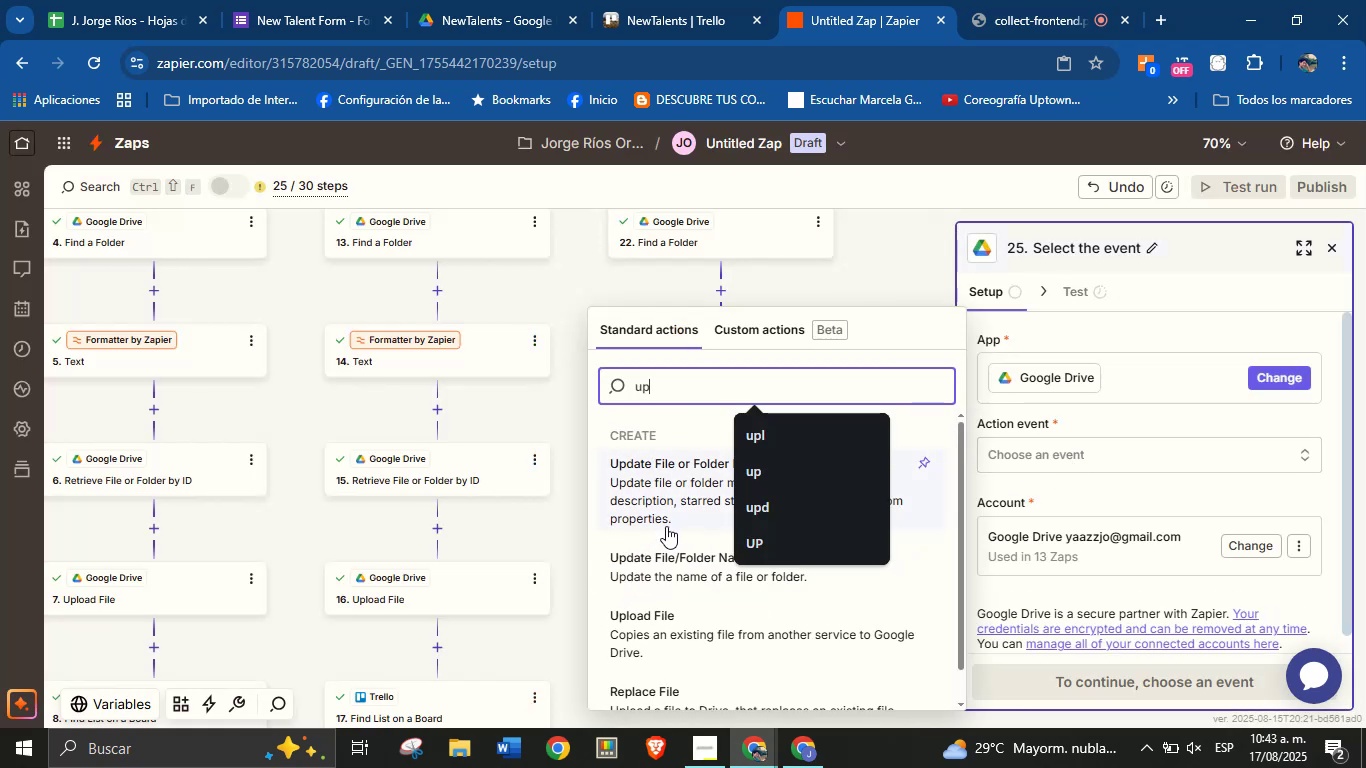 
scroll: coordinate [670, 548], scroll_direction: down, amount: 1.0
 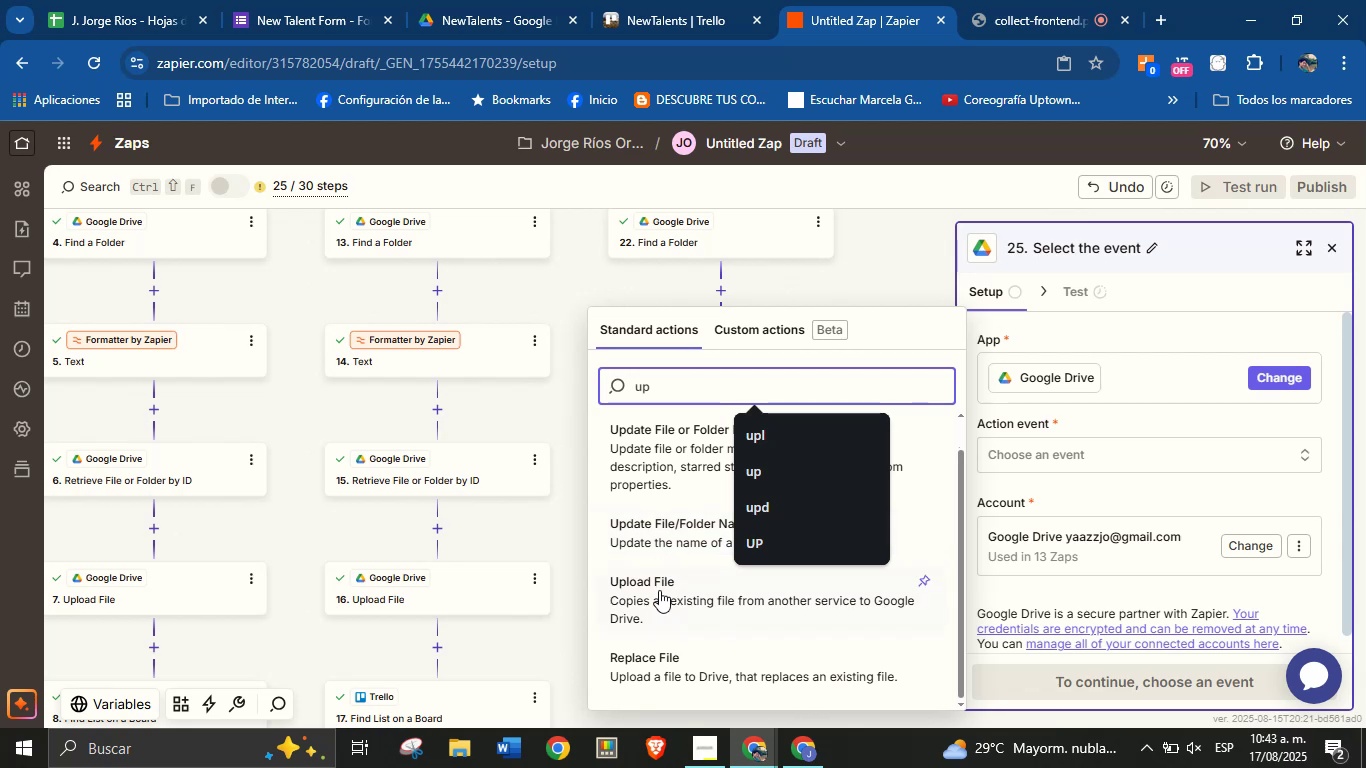 
left_click([659, 590])
 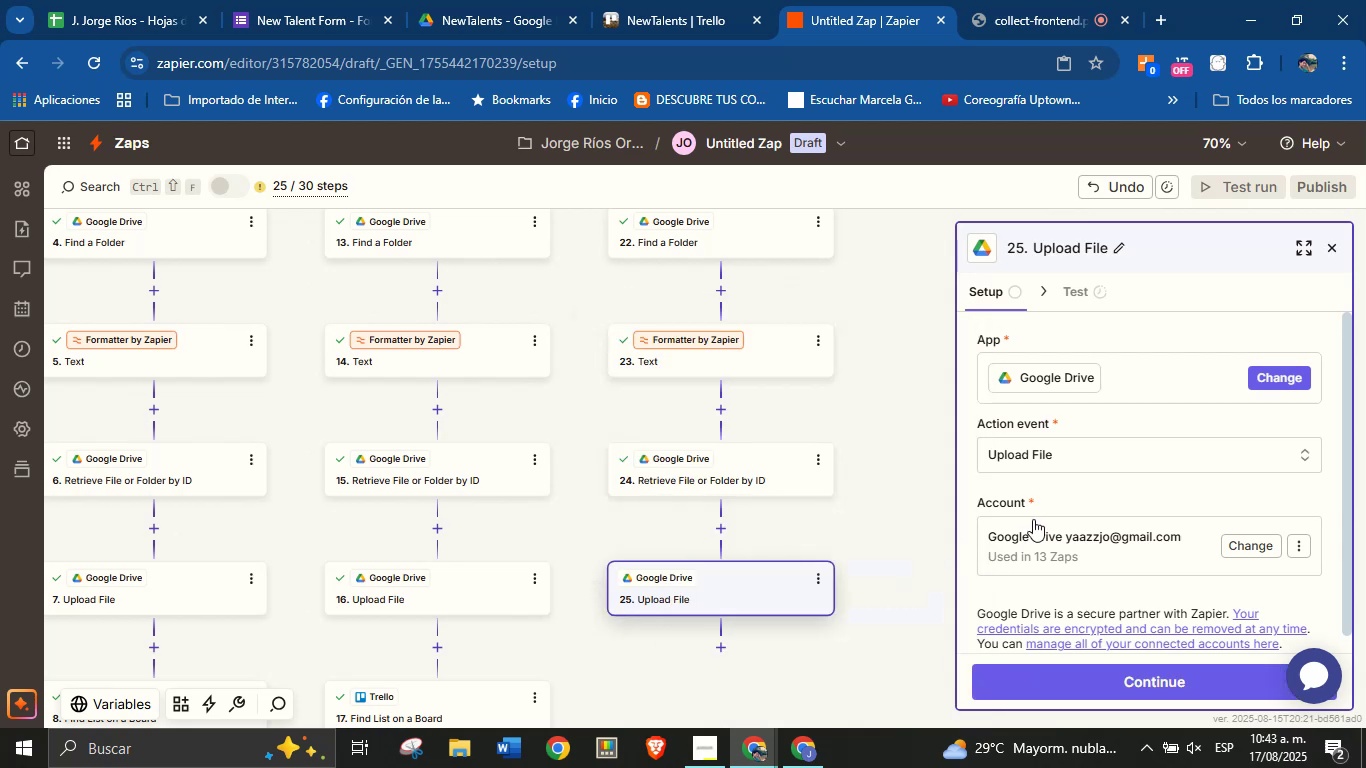 
left_click([1064, 500])
 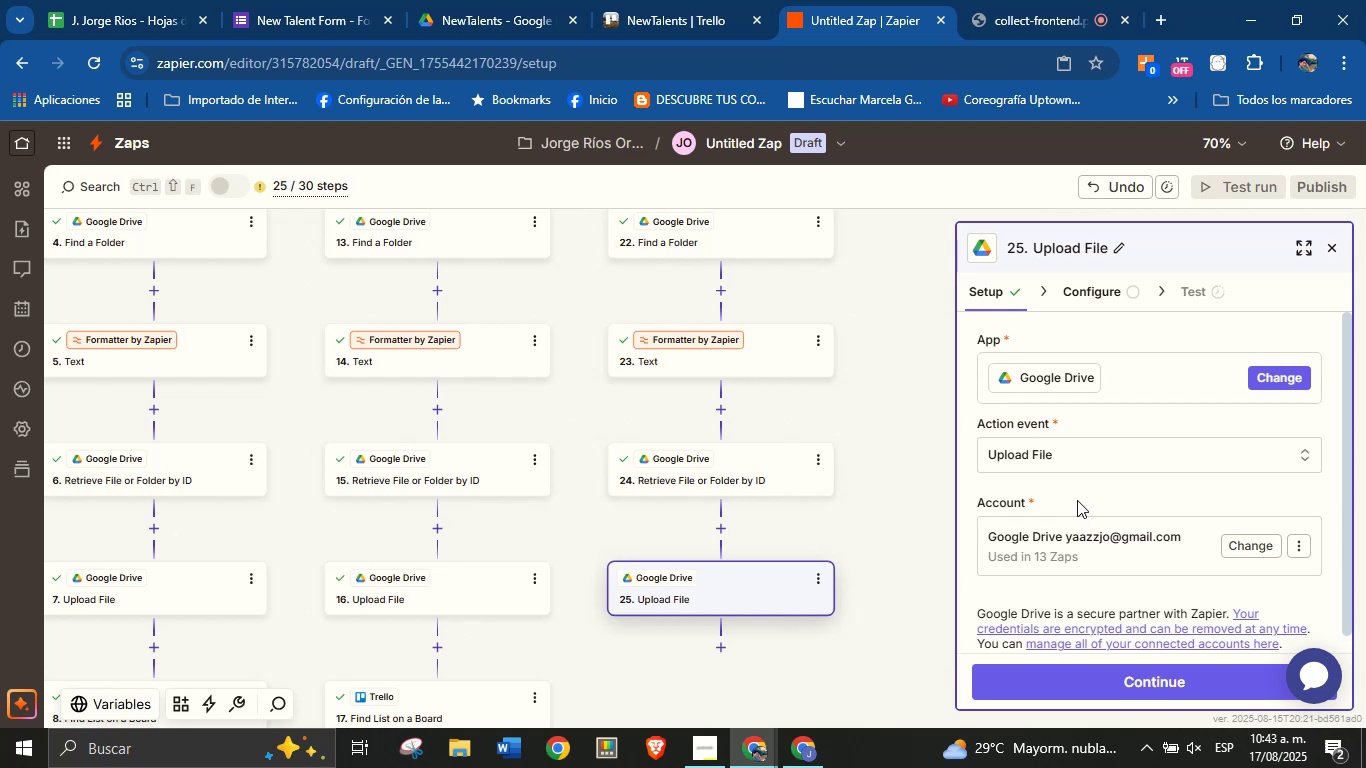 
wait(13.9)
 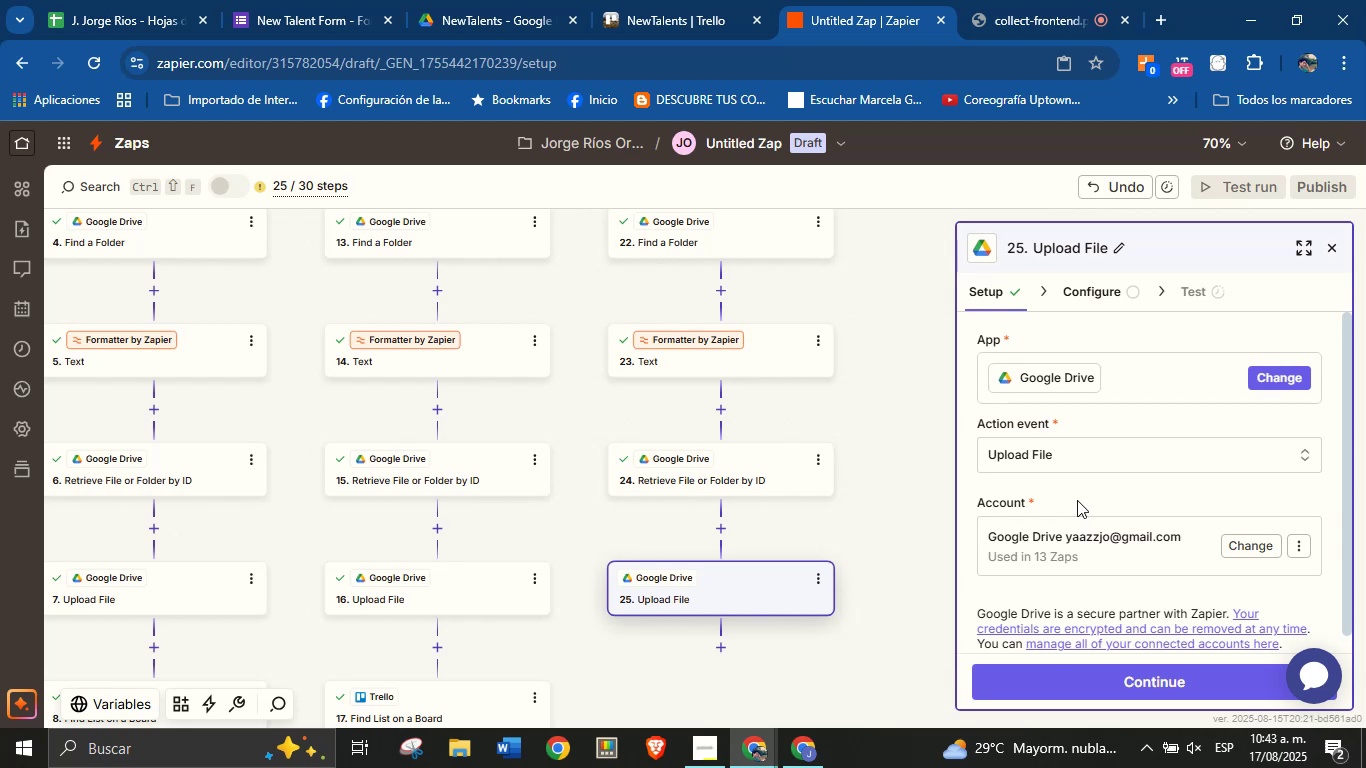 
left_click([1134, 667])
 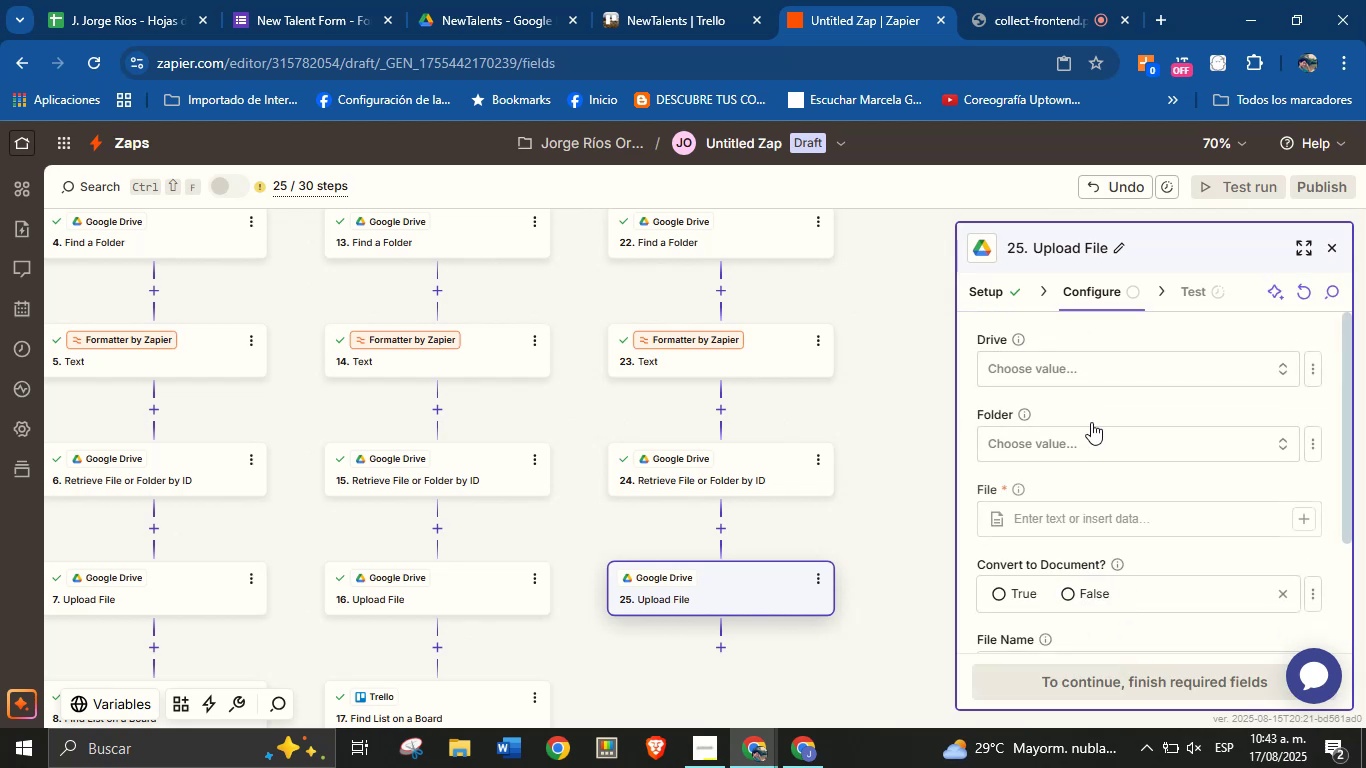 
left_click([1101, 370])
 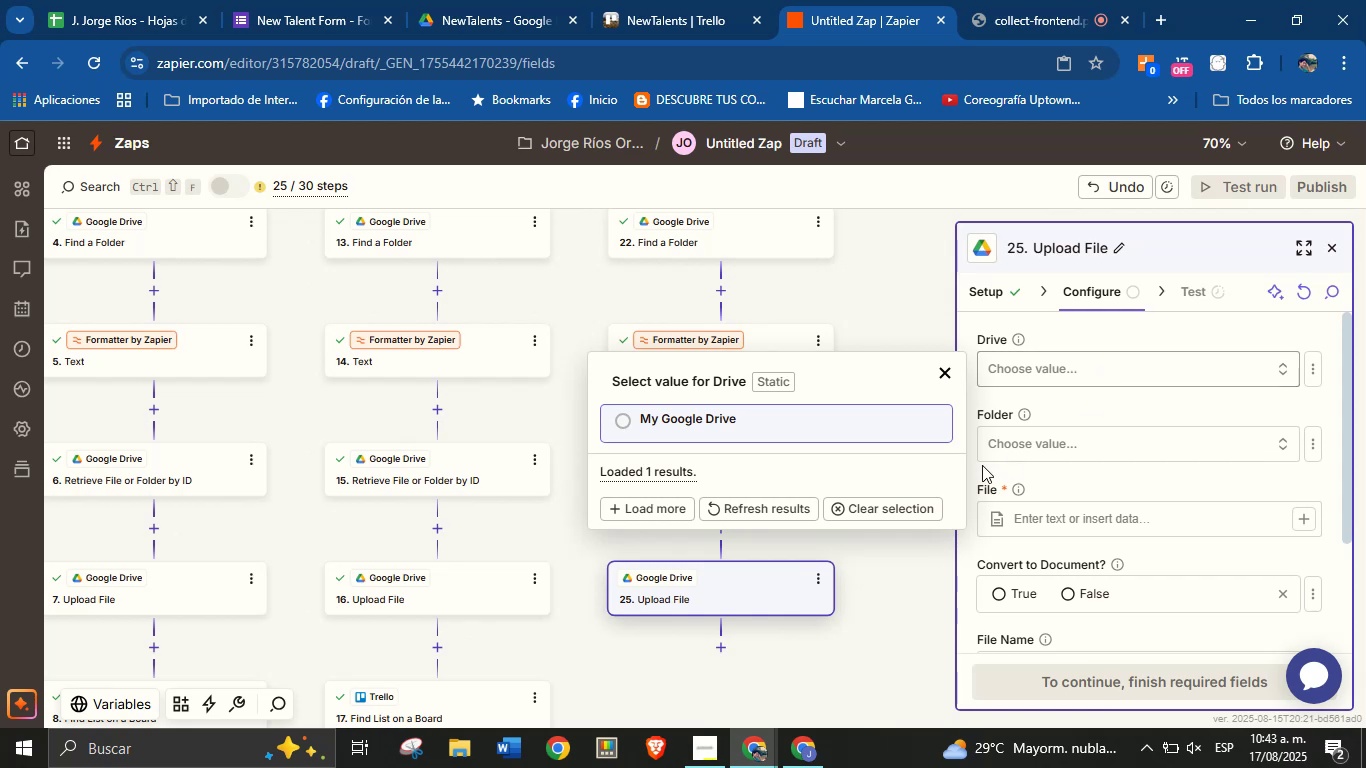 
left_click([873, 431])
 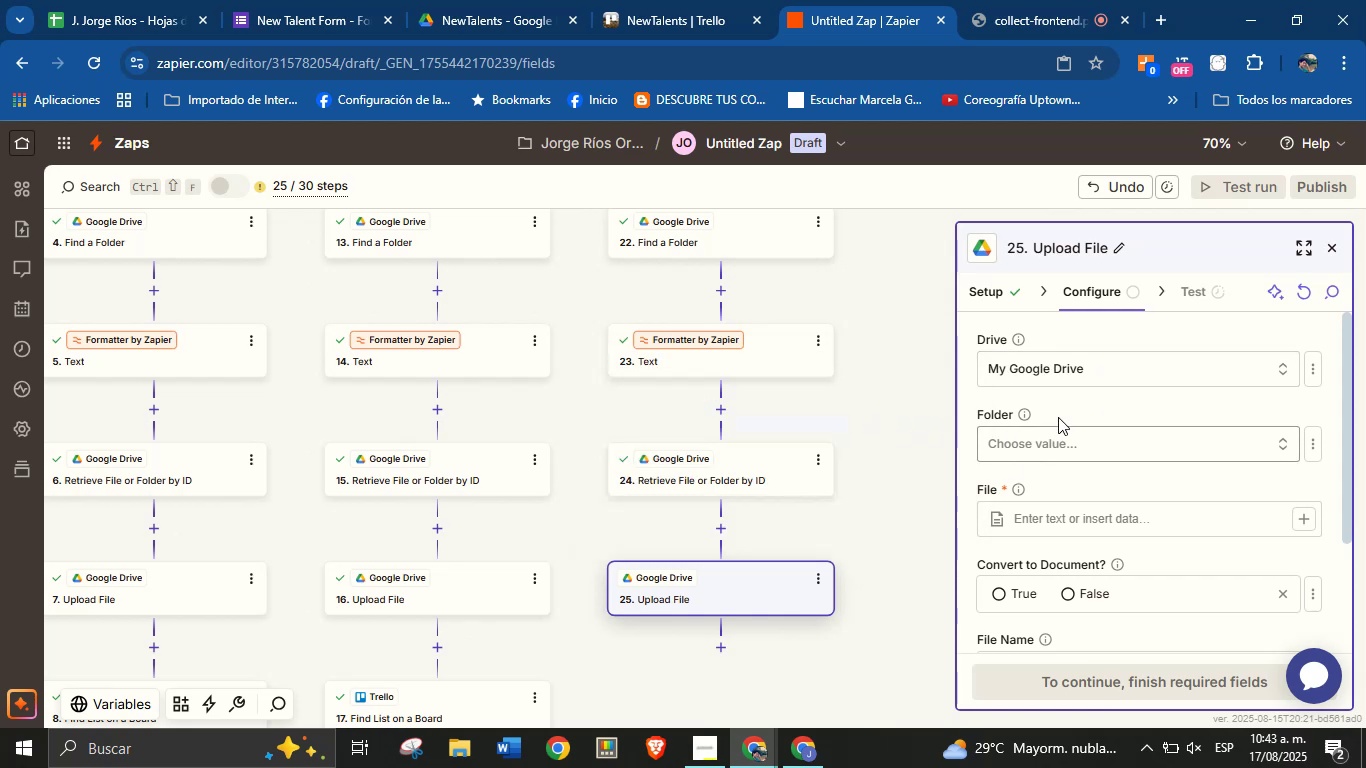 
left_click([1065, 409])
 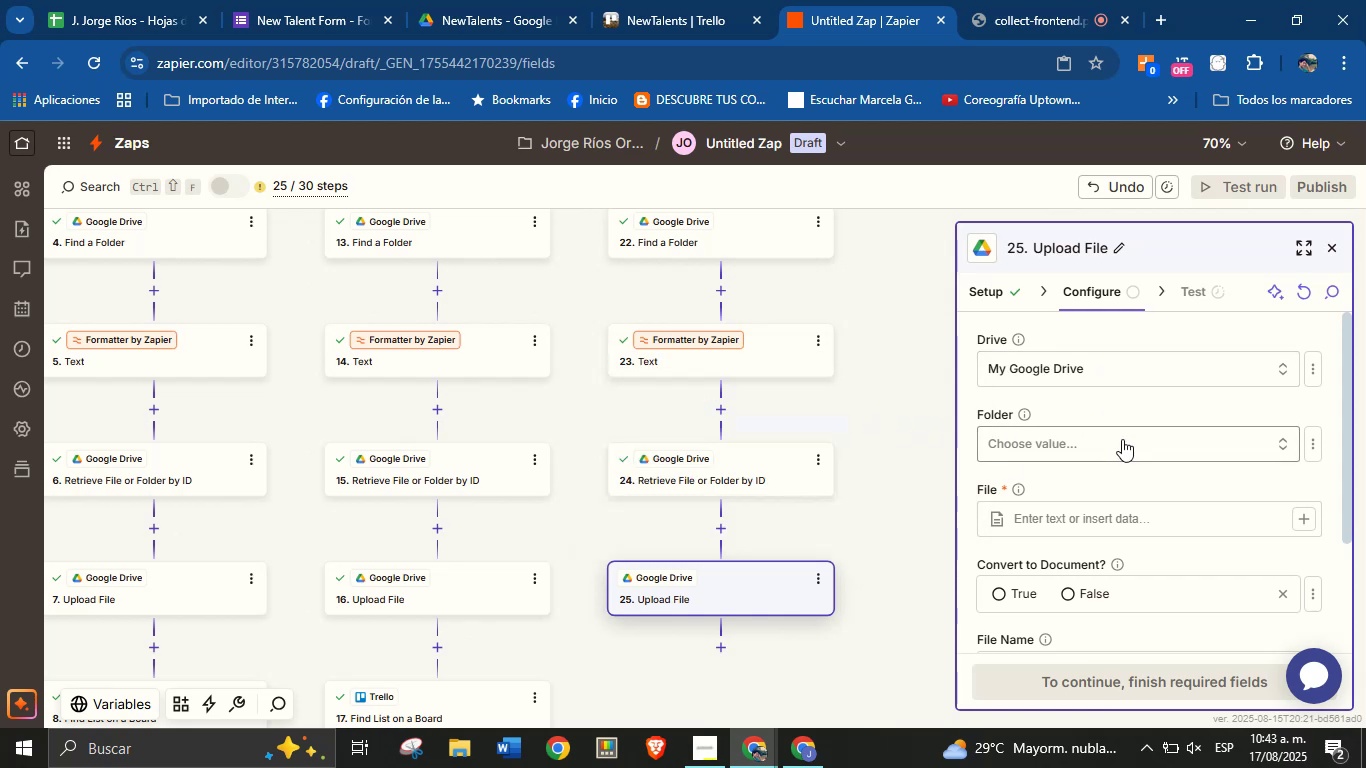 
left_click([1122, 439])
 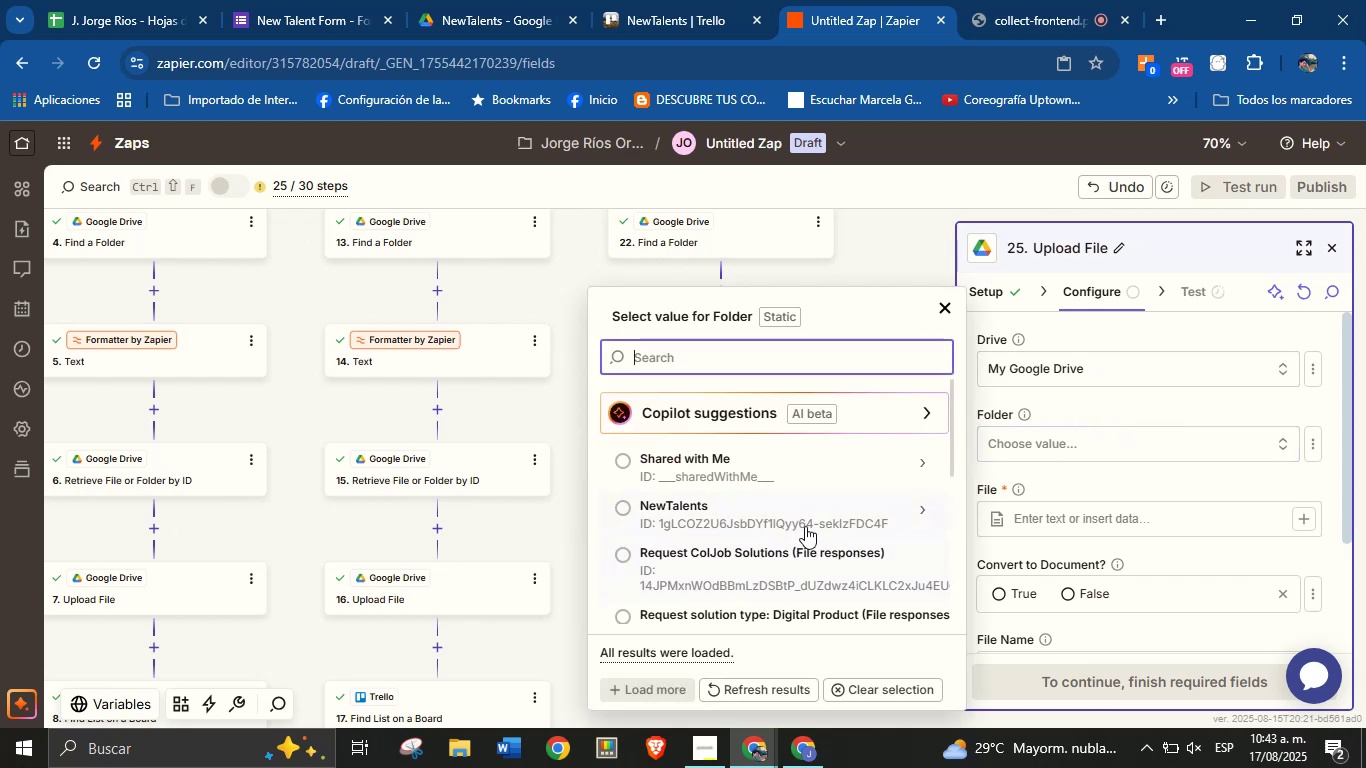 
scroll: coordinate [811, 522], scroll_direction: down, amount: 1.0
 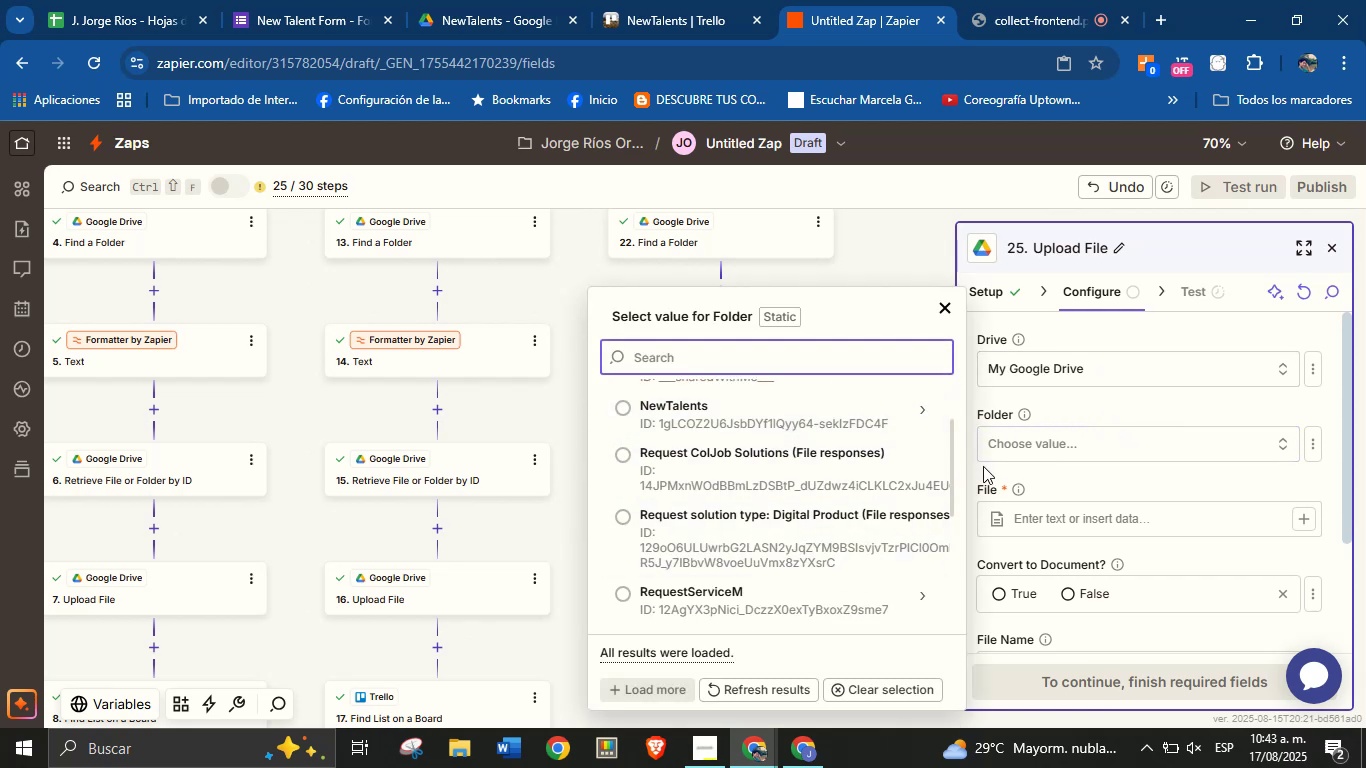 
scroll: coordinate [813, 505], scroll_direction: up, amount: 1.0
 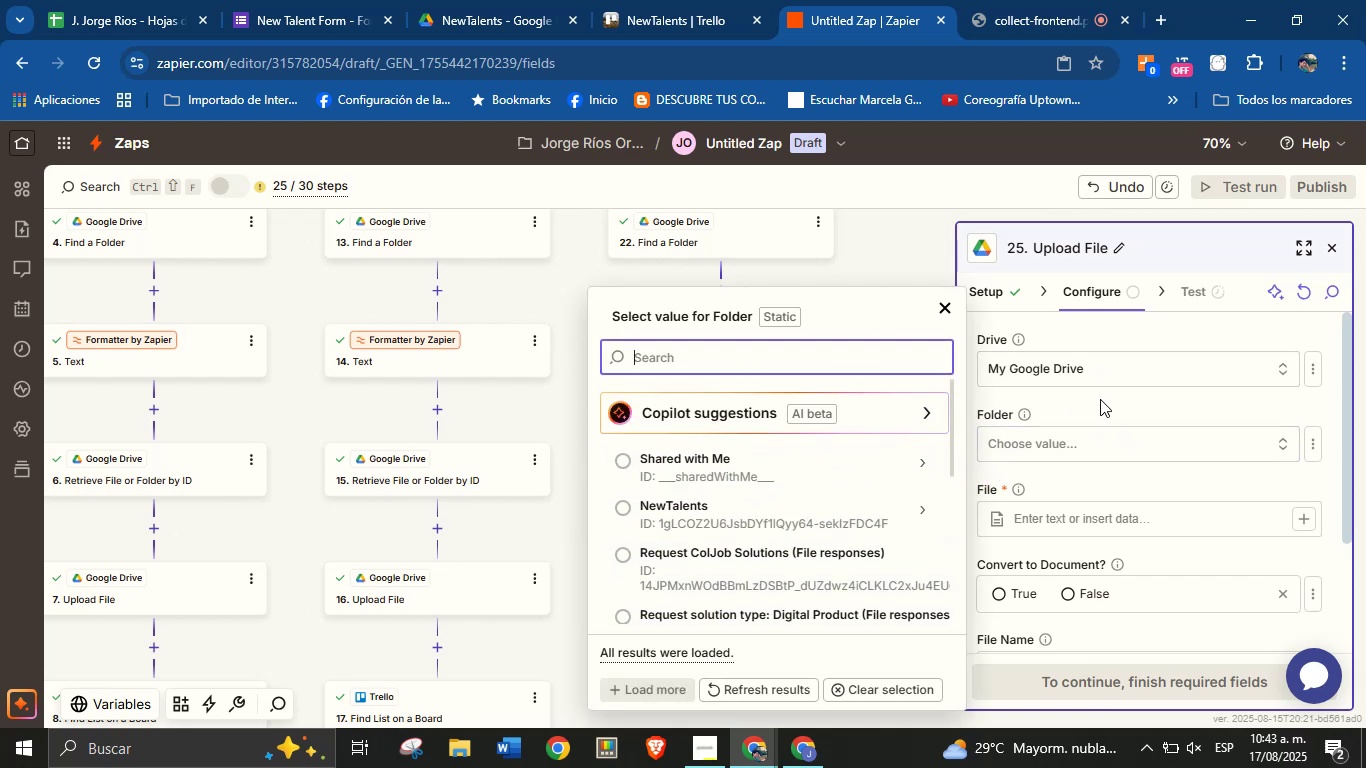 
left_click([1103, 399])
 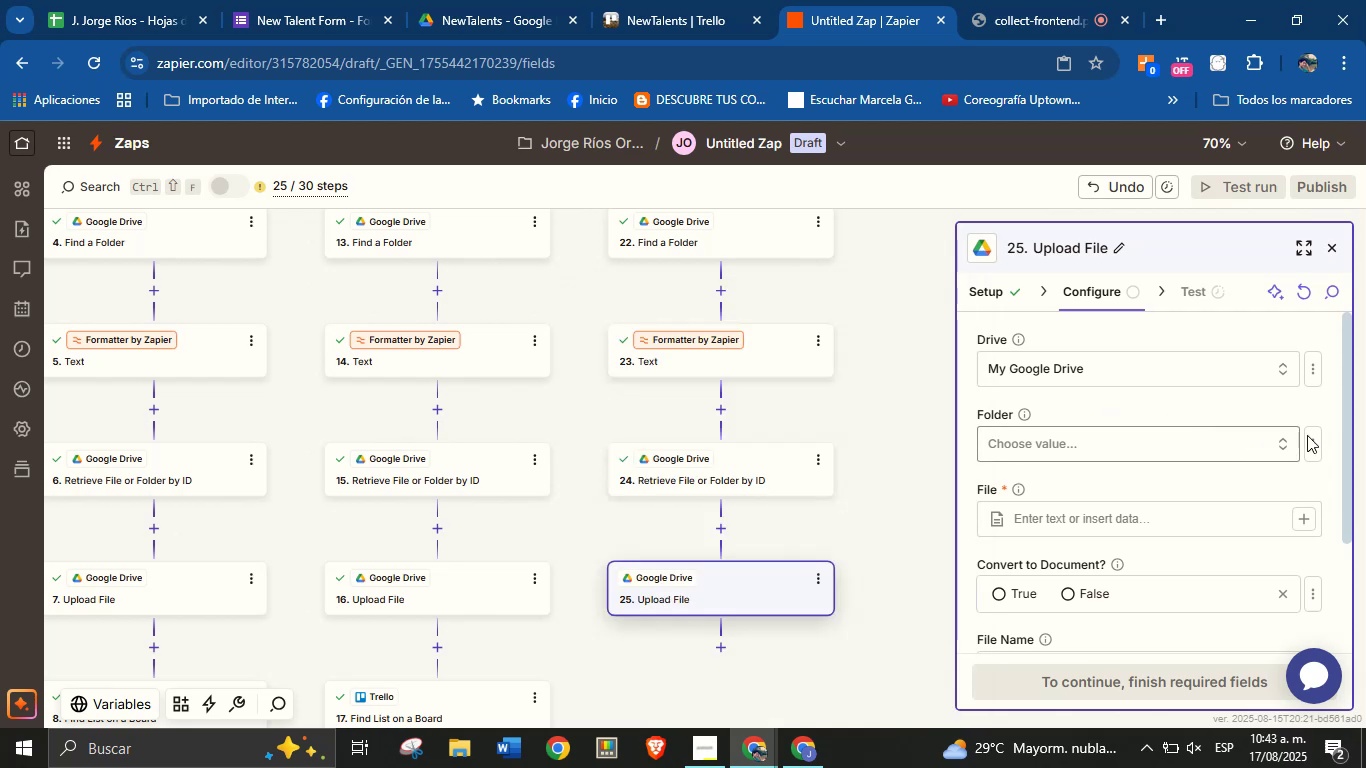 
left_click([1319, 442])
 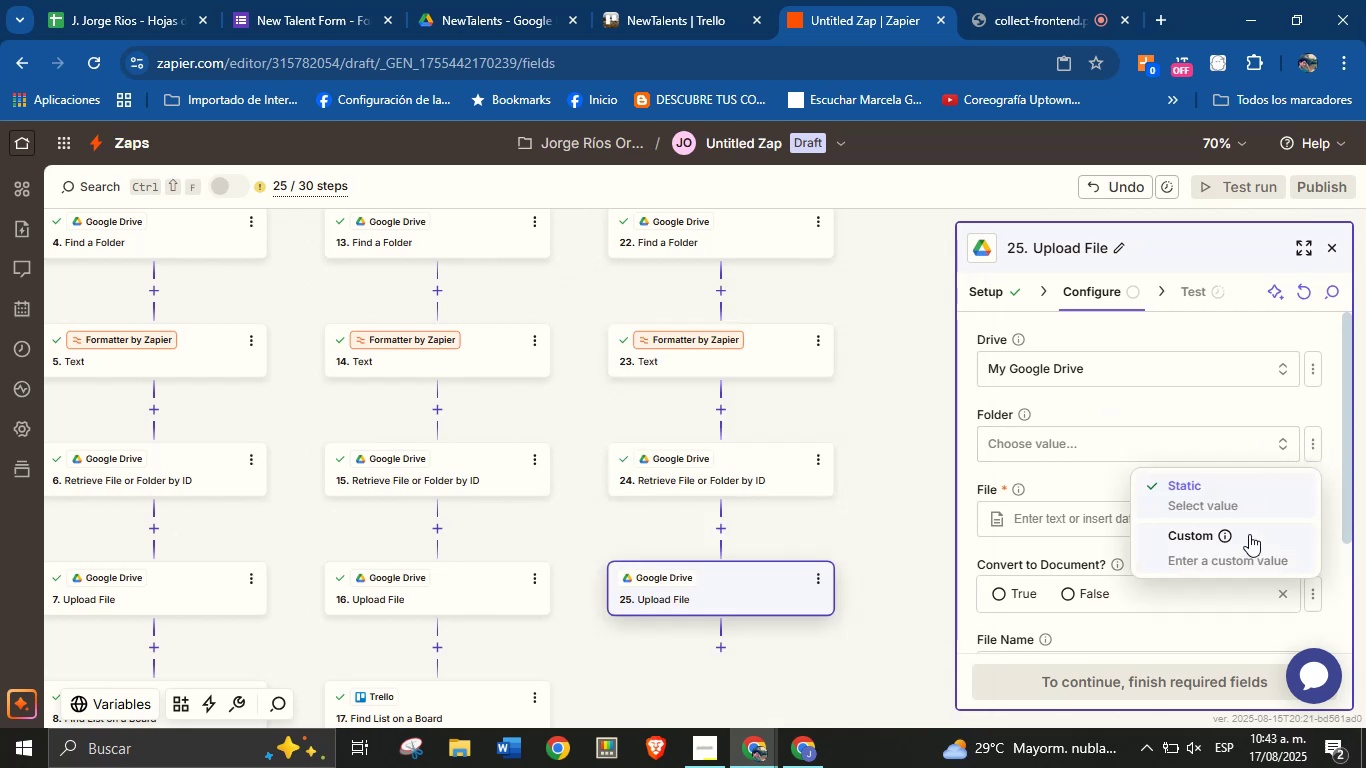 
left_click([1251, 539])
 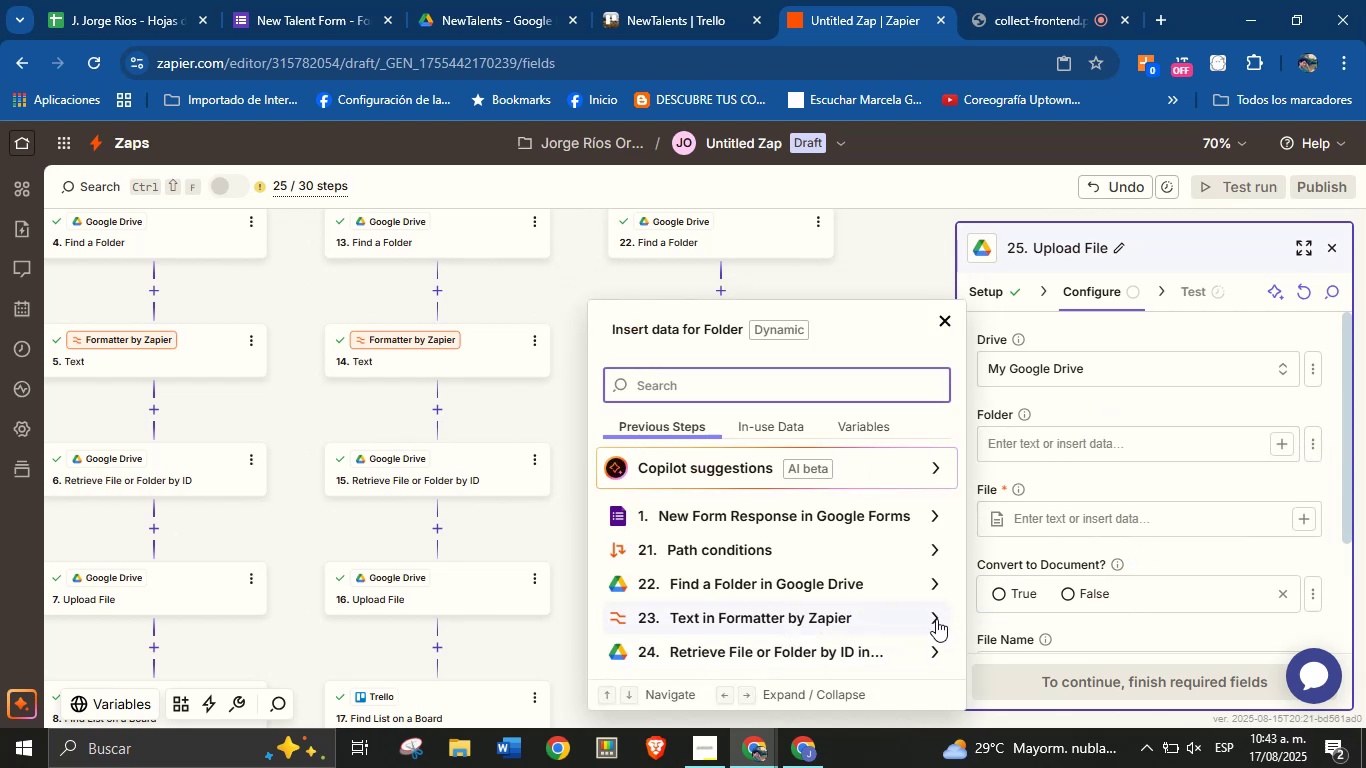 
left_click([937, 584])
 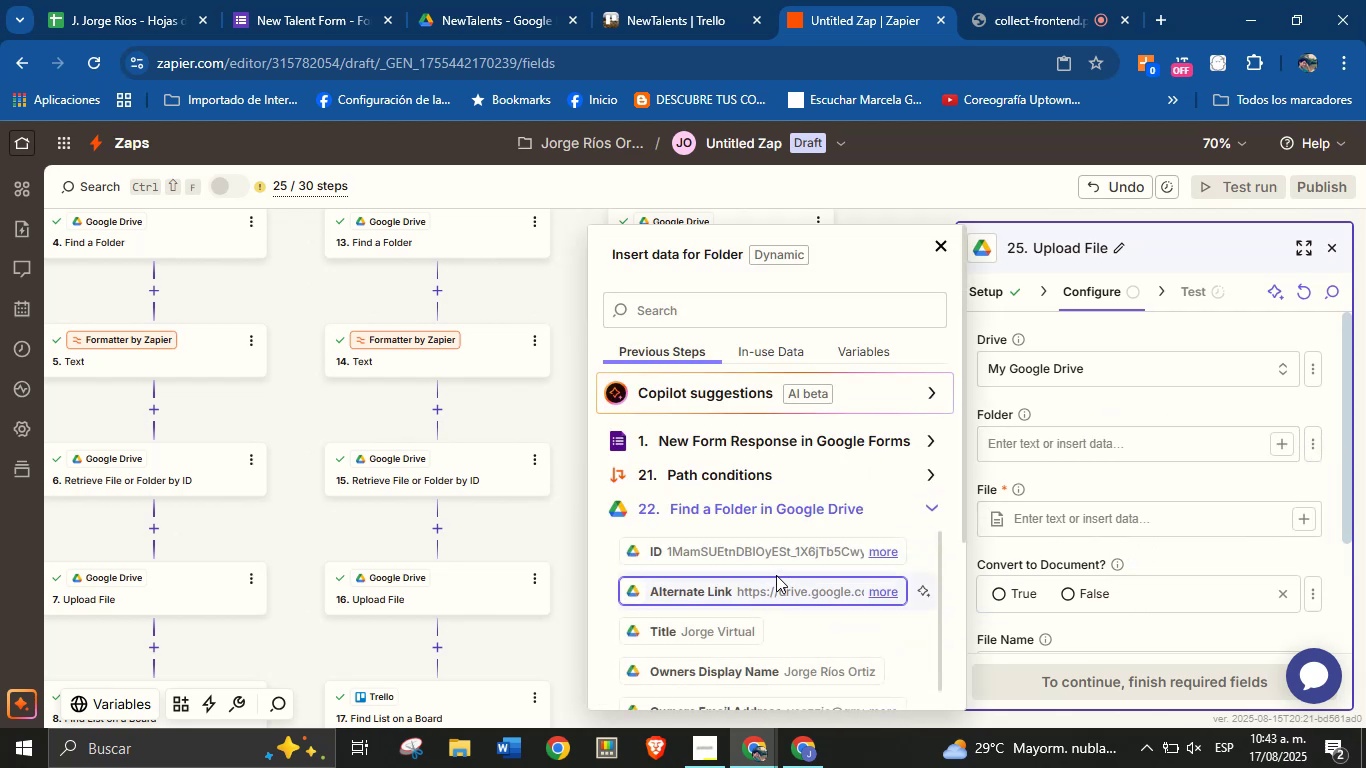 
left_click([781, 555])
 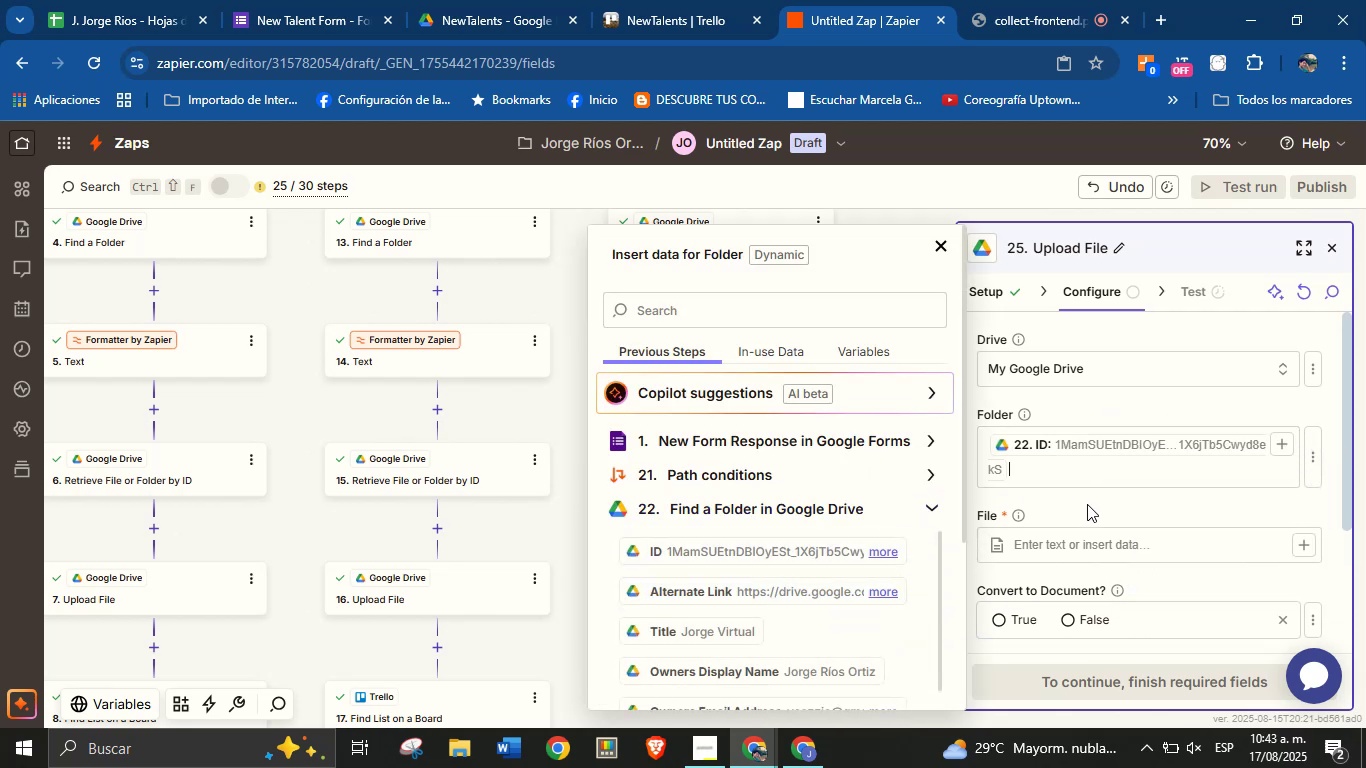 
left_click([1087, 505])
 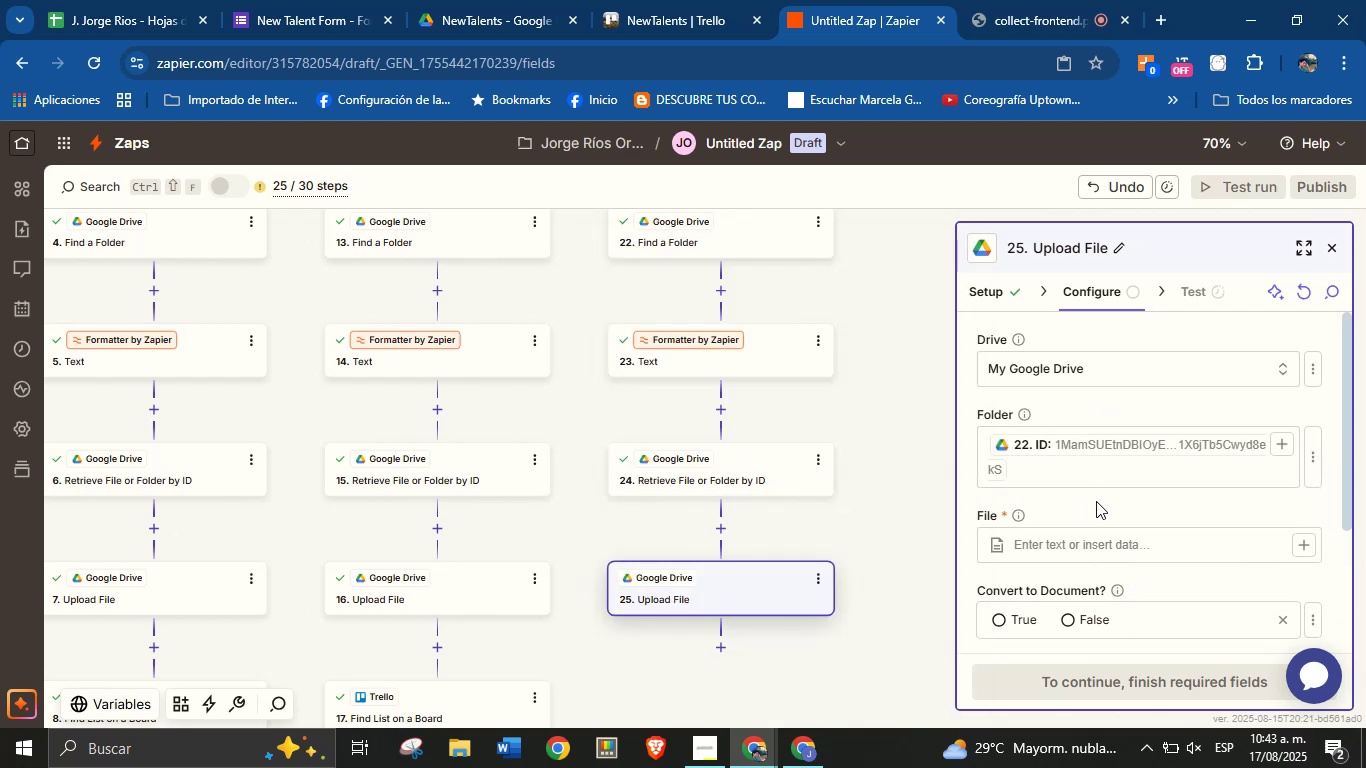 
scroll: coordinate [1148, 469], scroll_direction: down, amount: 1.0
 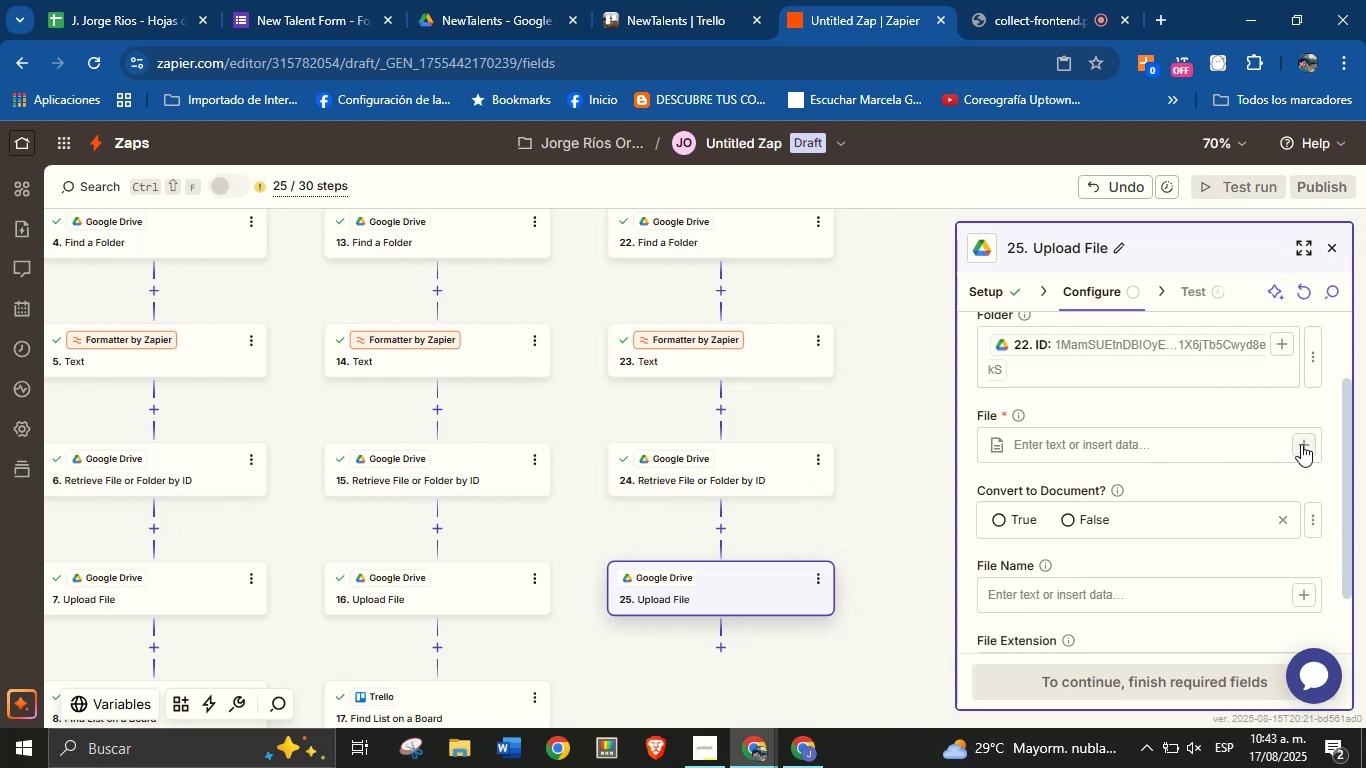 
left_click([1302, 444])
 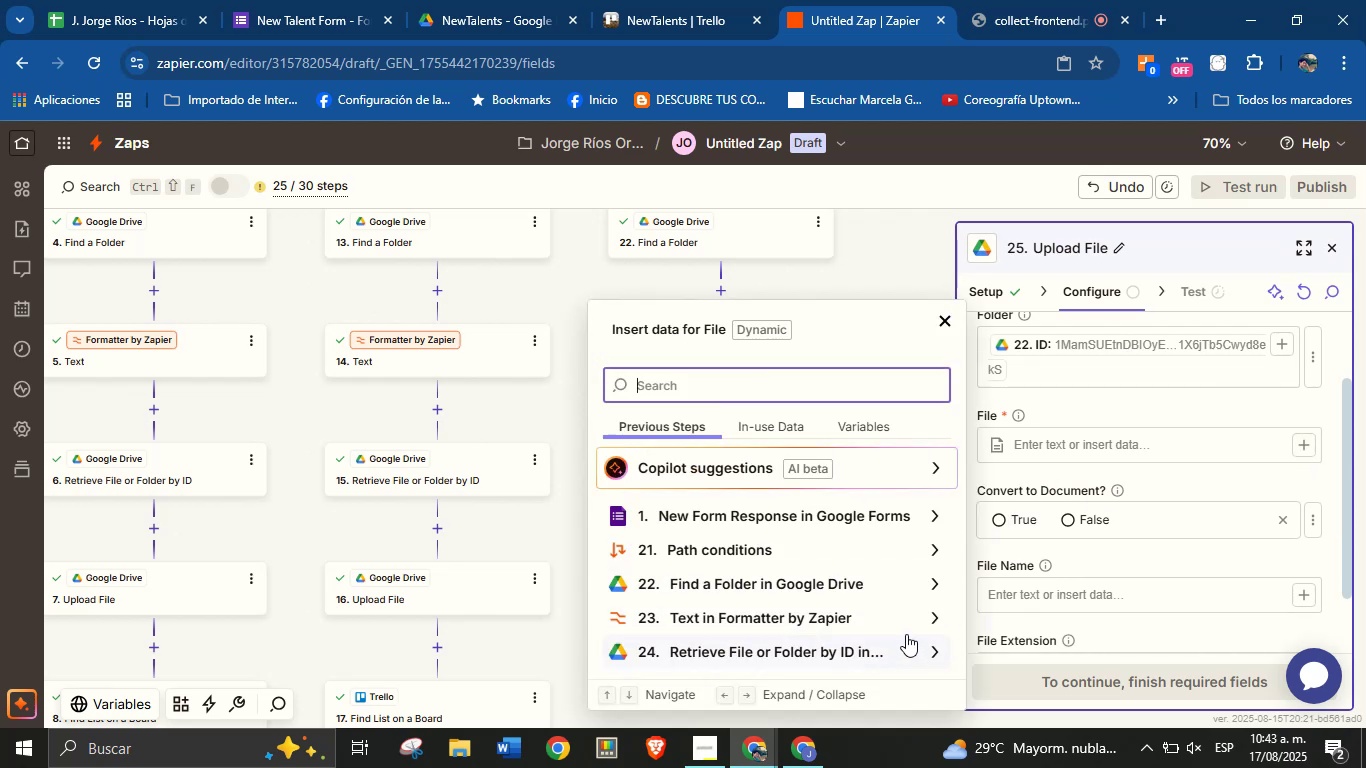 
left_click([927, 651])
 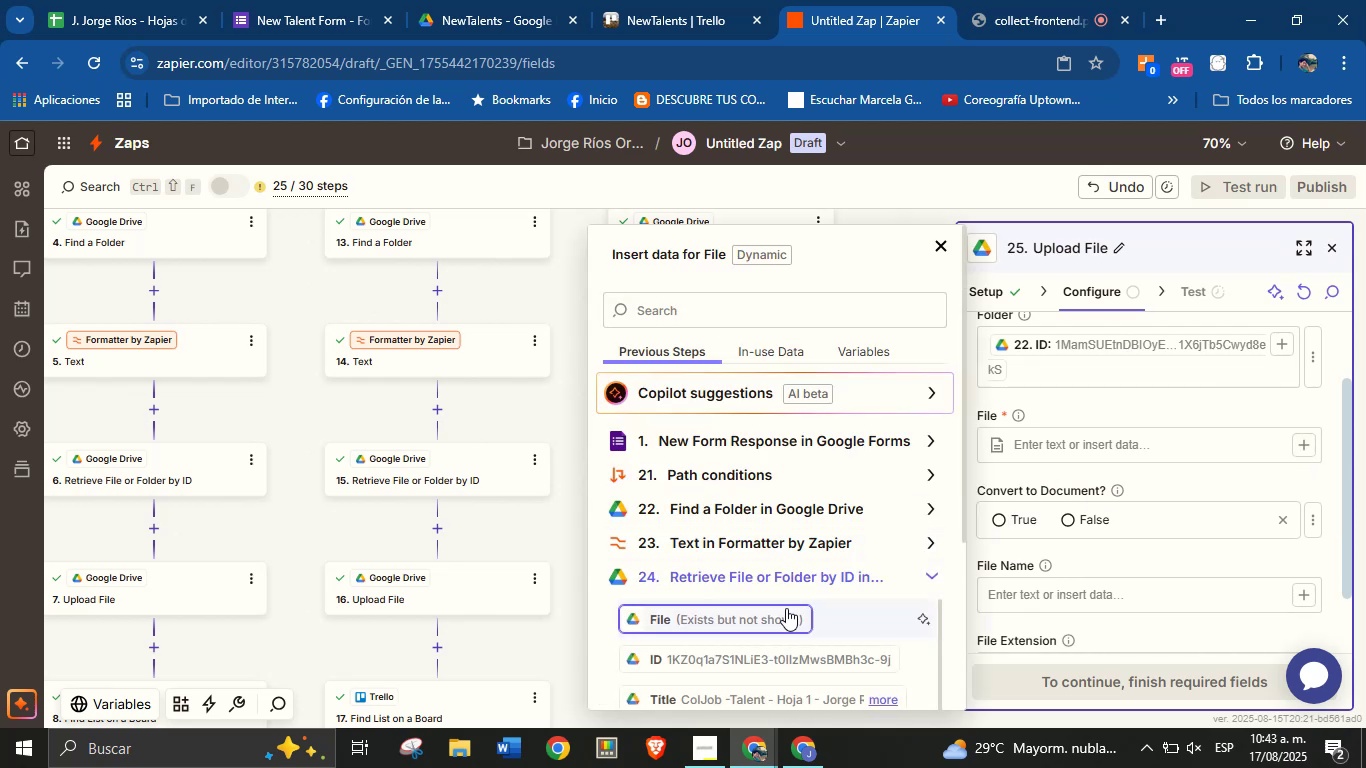 
left_click([784, 613])
 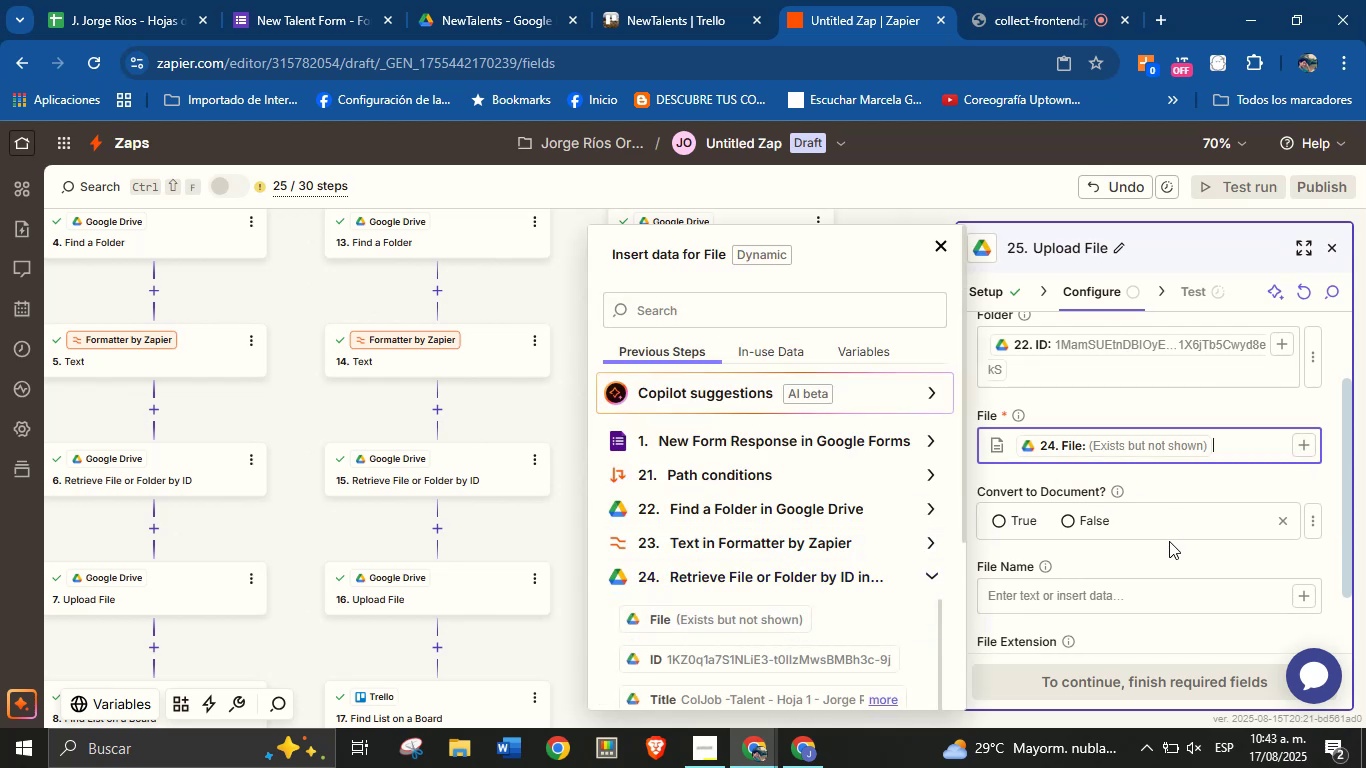 
left_click([1168, 545])
 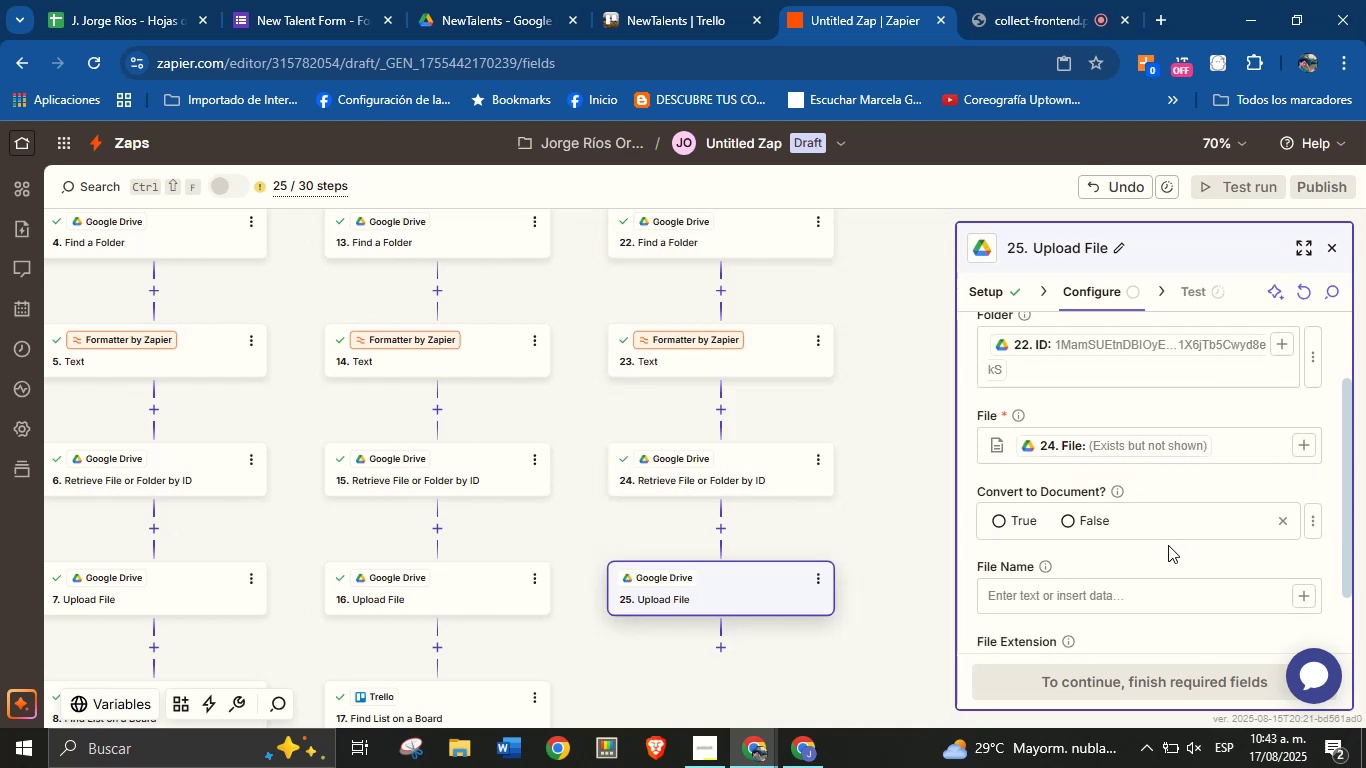 
scroll: coordinate [1170, 529], scroll_direction: down, amount: 3.0
 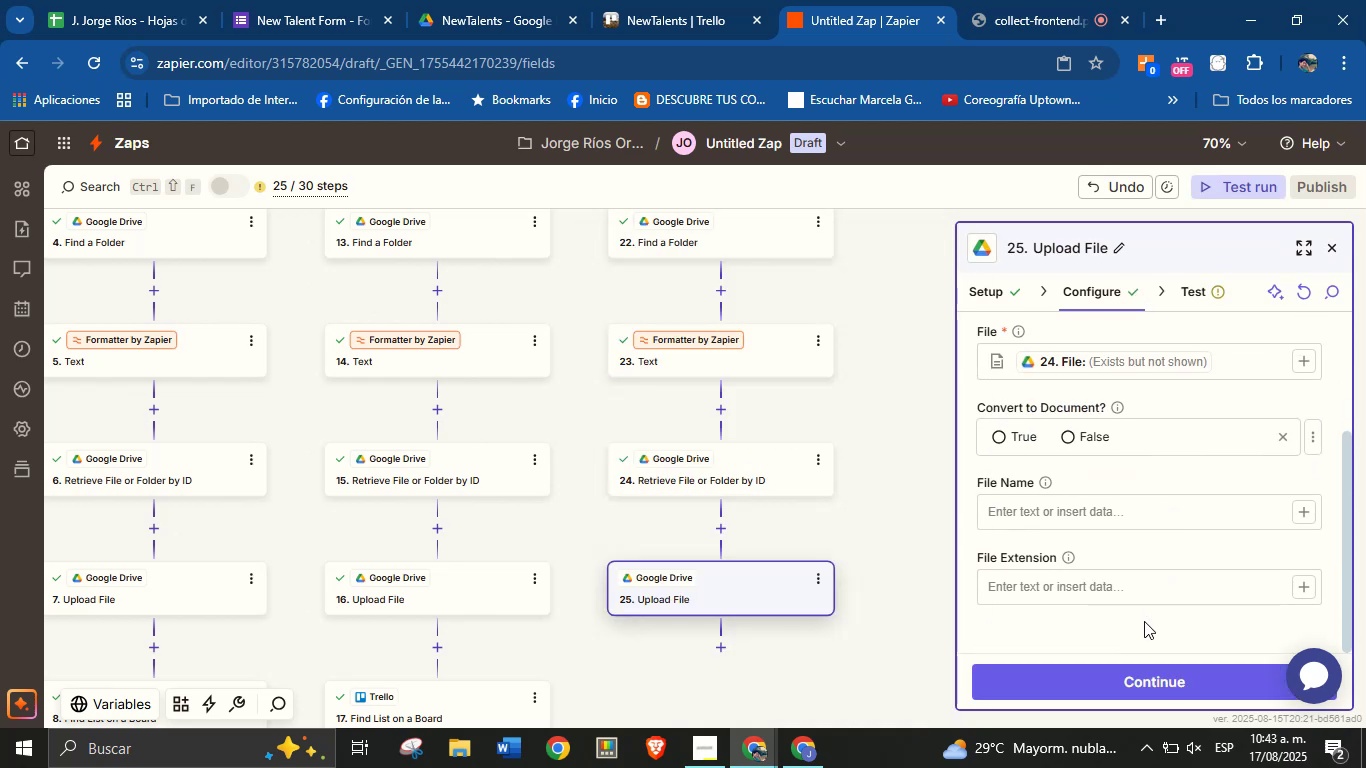 
mouse_move([1121, 674])
 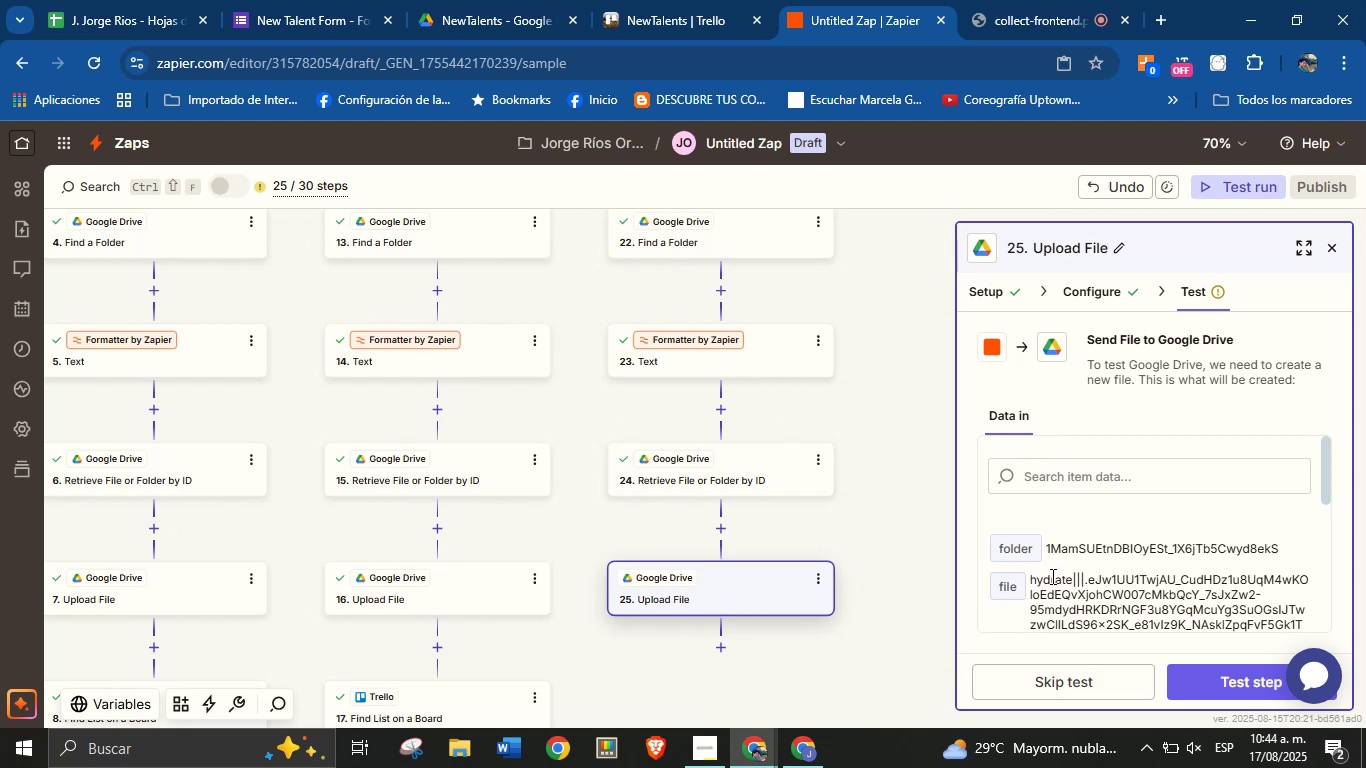 
scroll: coordinate [1072, 475], scroll_direction: down, amount: 2.0
 